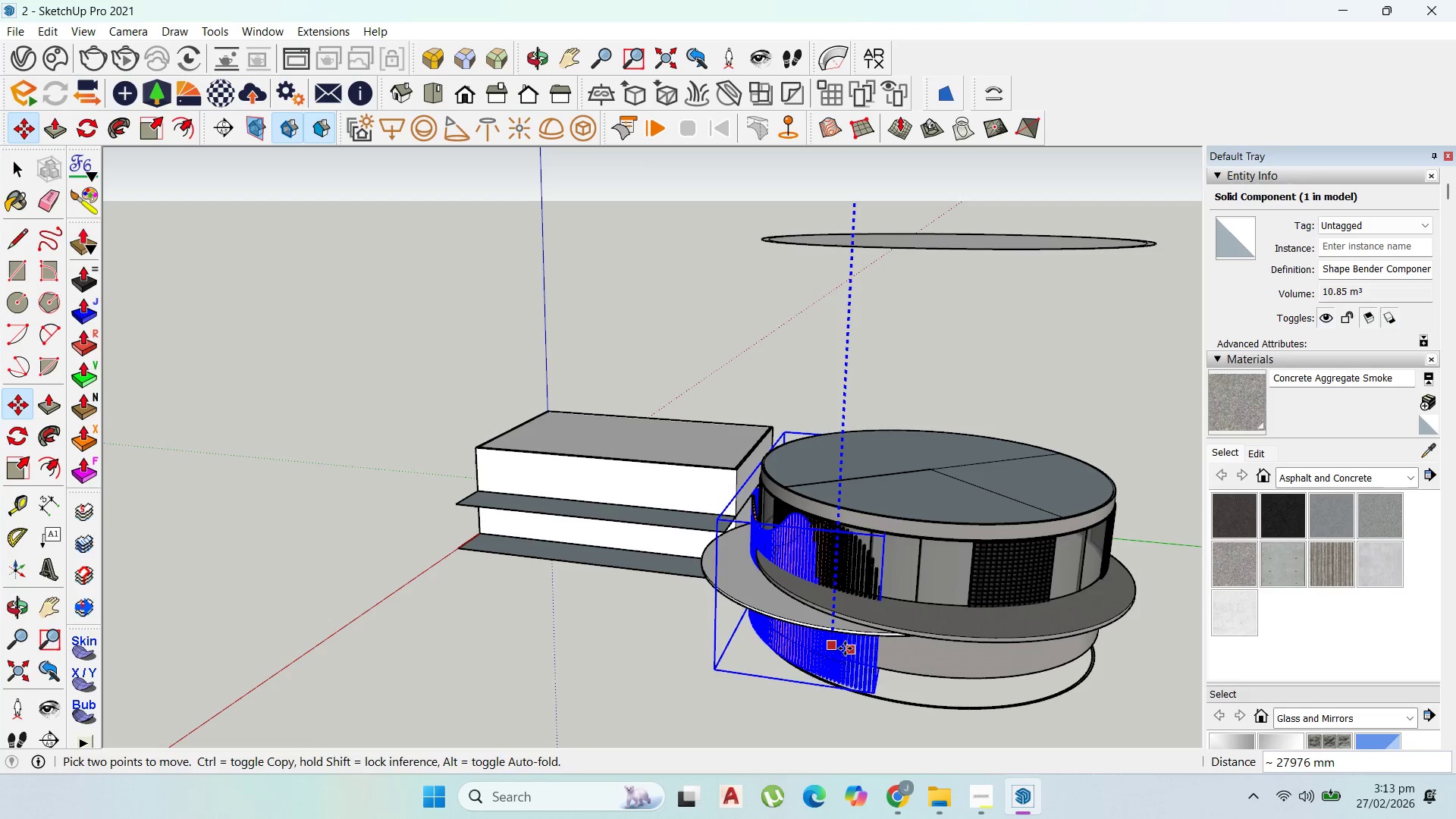 
hold_key(key=ShiftLeft, duration=1.53)
 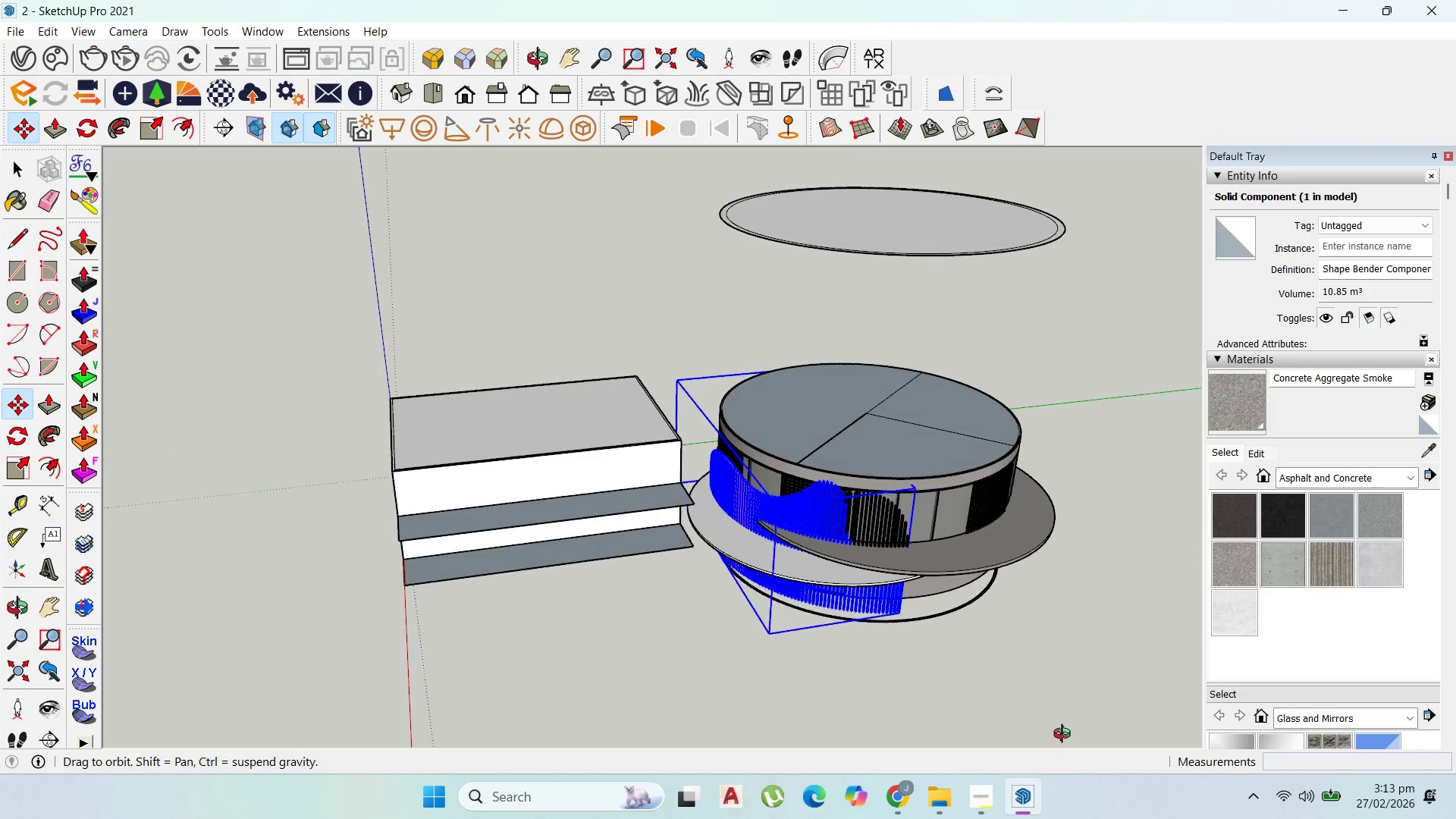 
scroll: coordinate [838, 635], scroll_direction: up, amount: 6.0
 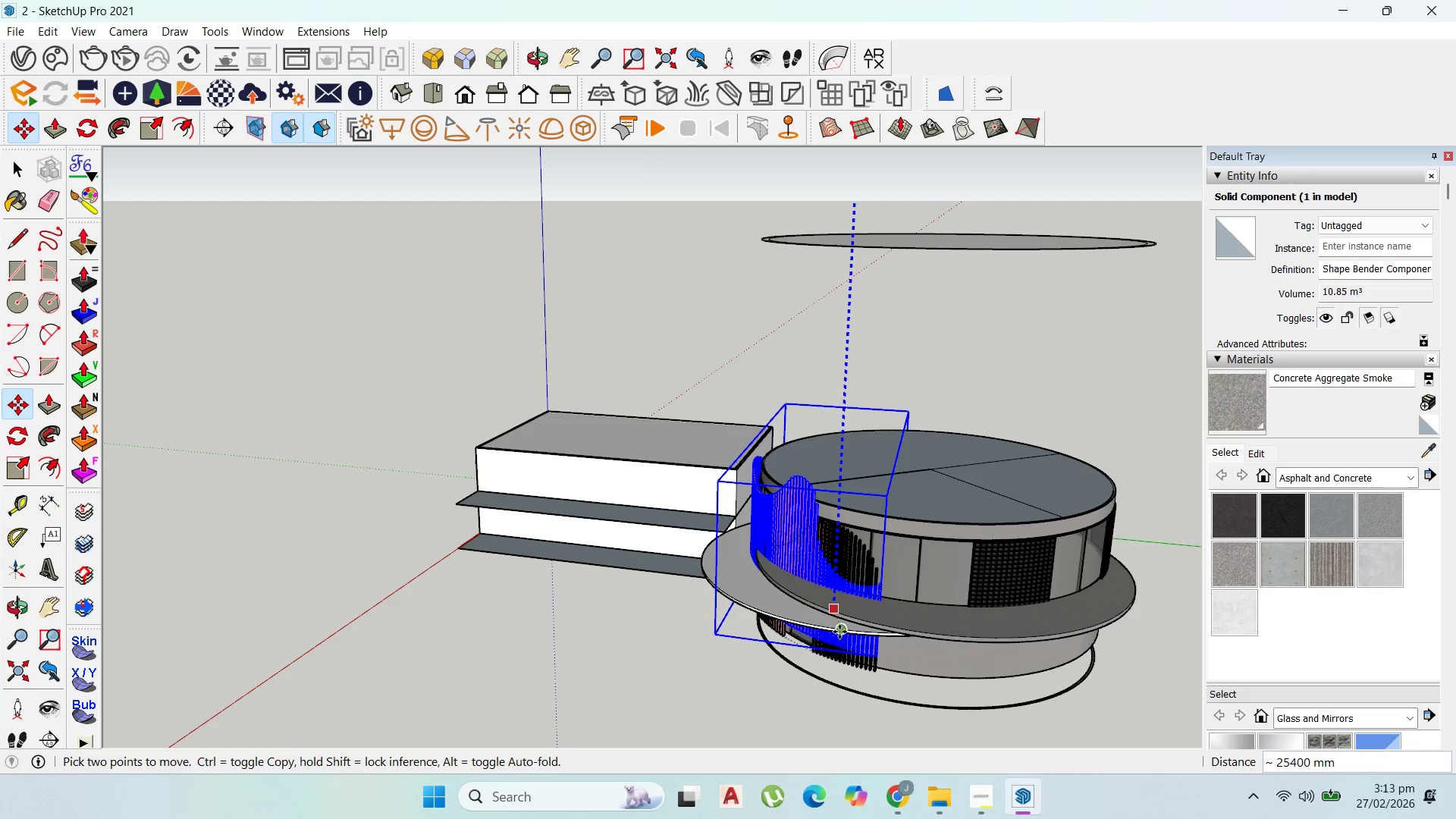 
left_click([845, 642])
 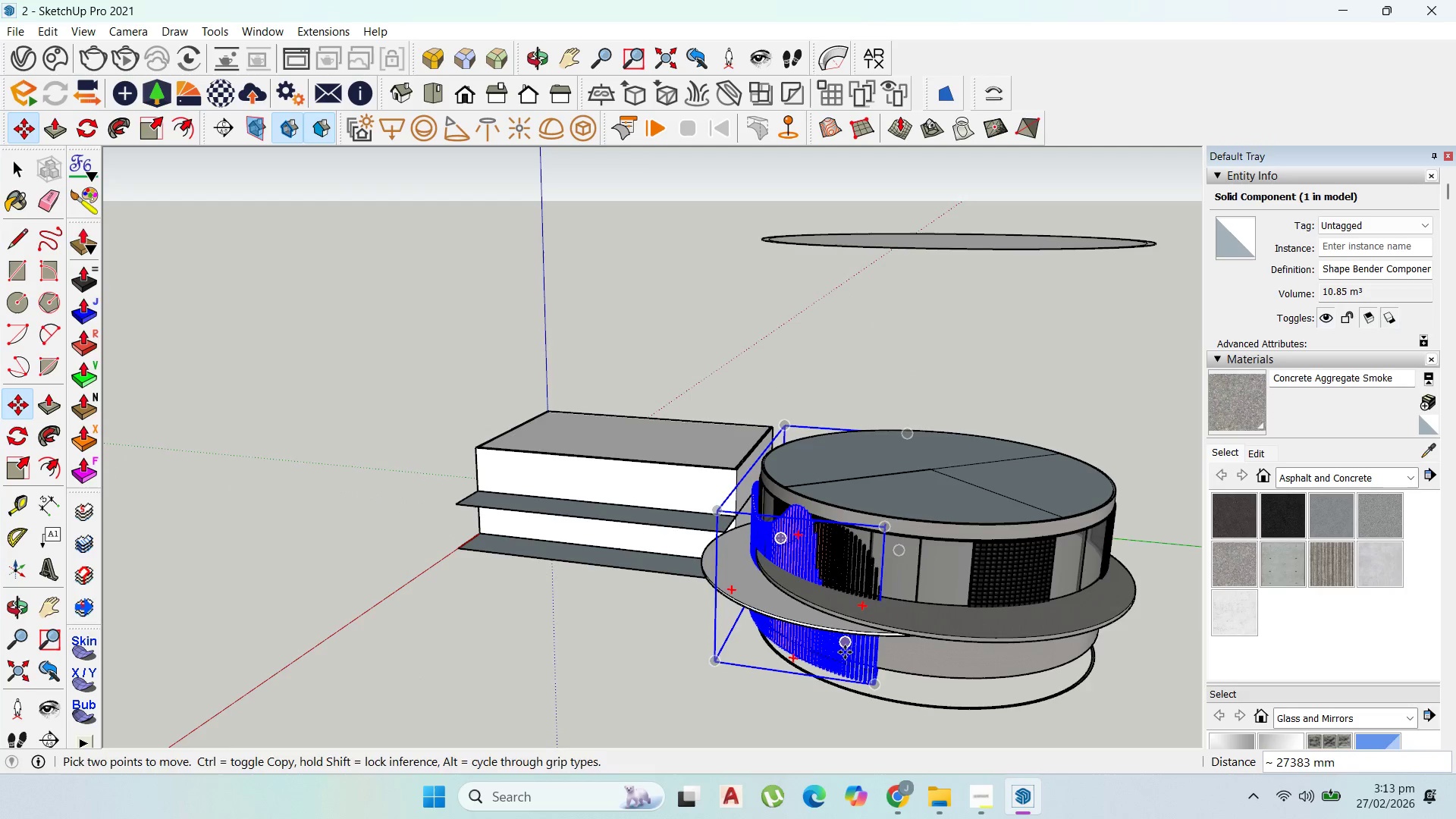 
key(Shift+ShiftLeft)
 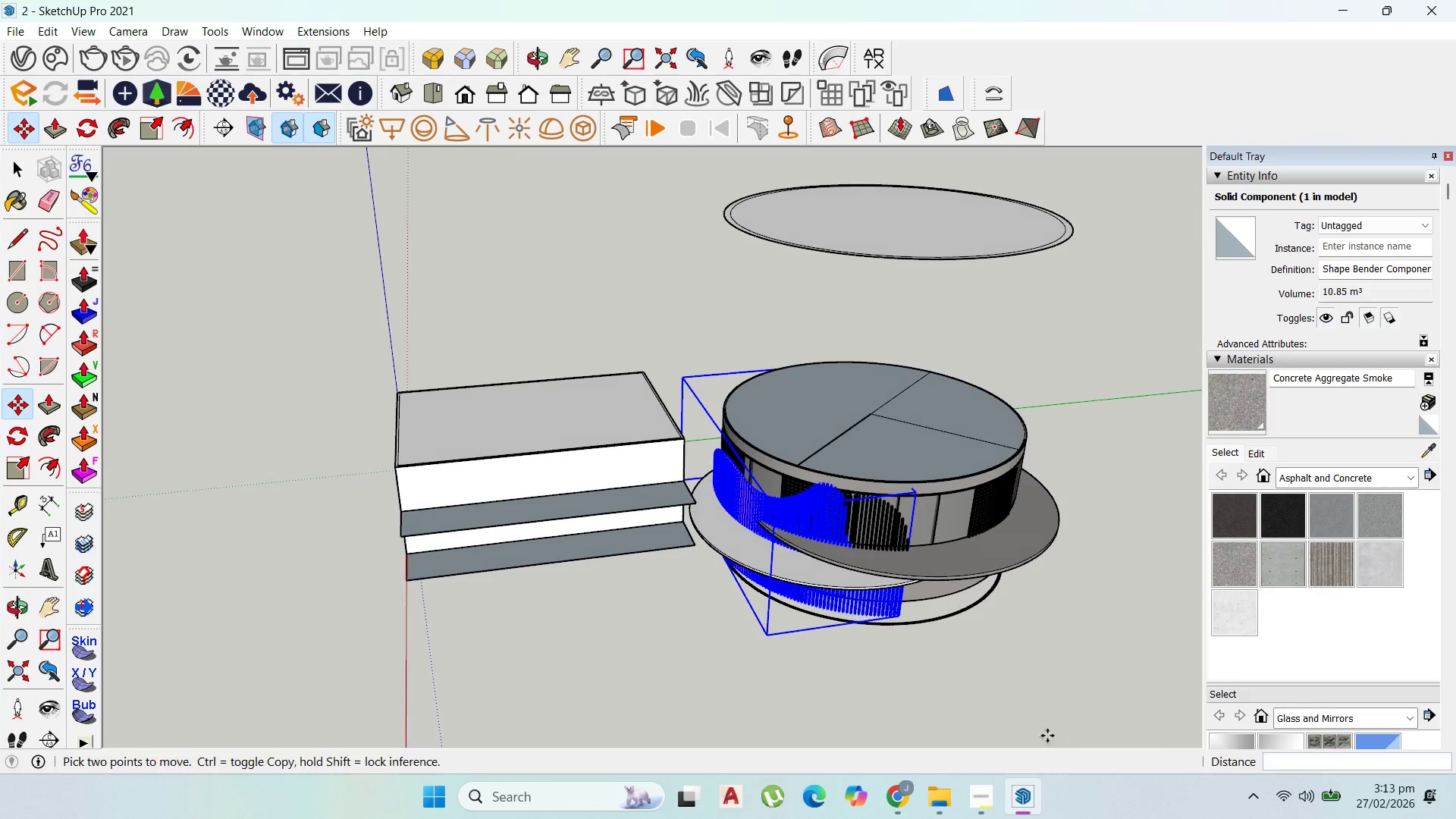 
scroll: coordinate [155, 303], scroll_direction: down, amount: 9.0
 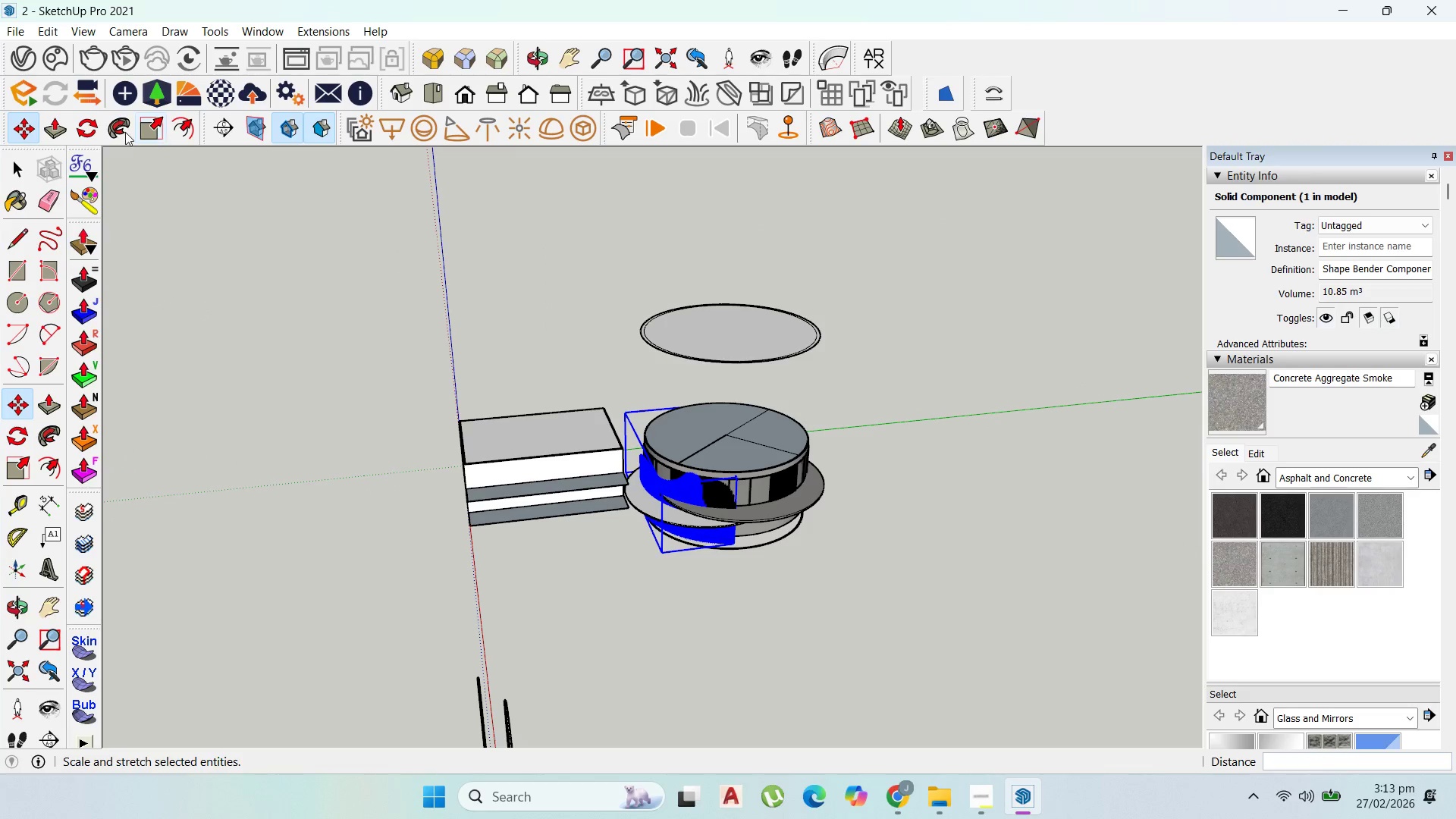 
left_click([95, 130])
 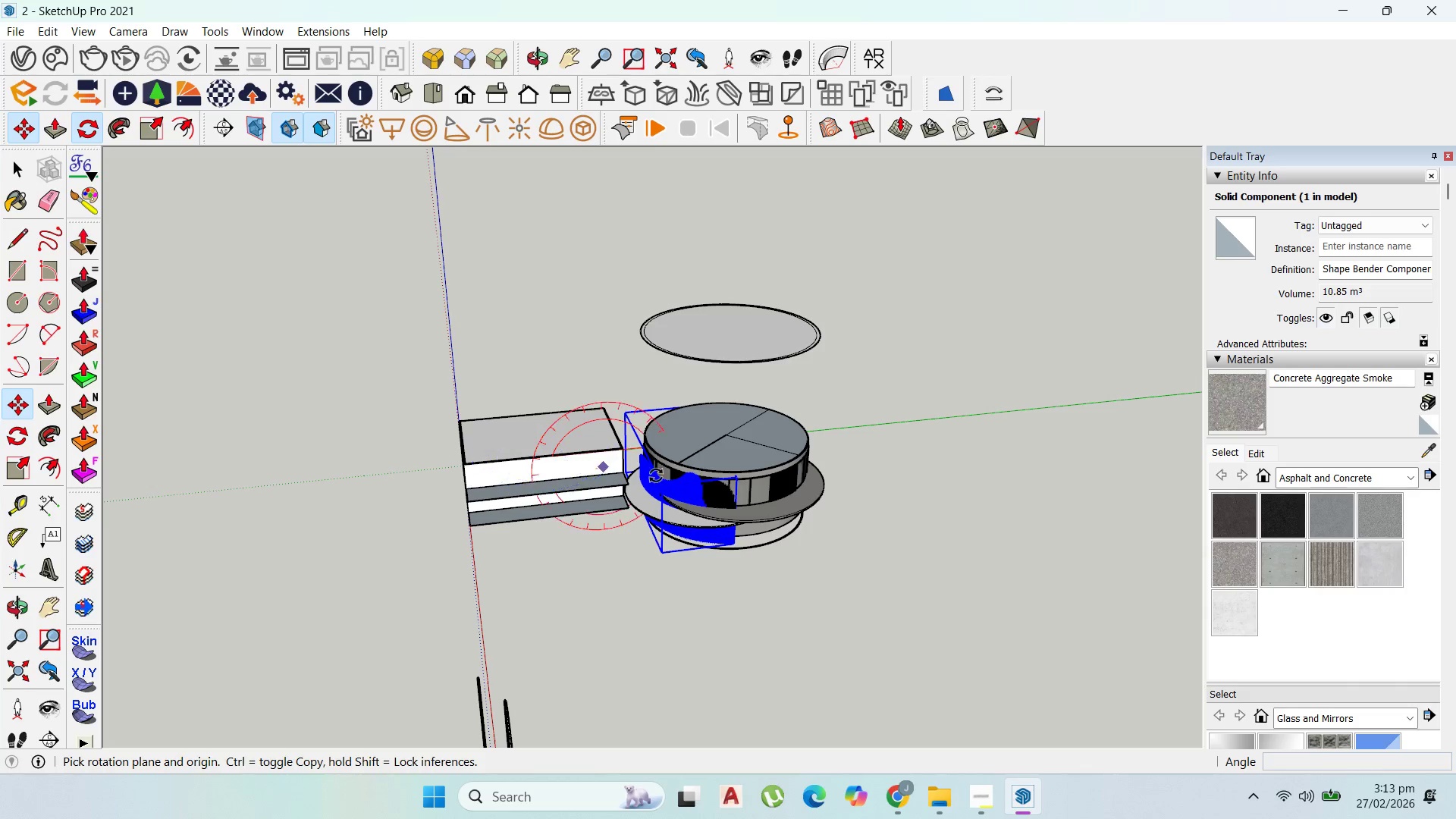 
scroll: coordinate [739, 433], scroll_direction: up, amount: 6.0
 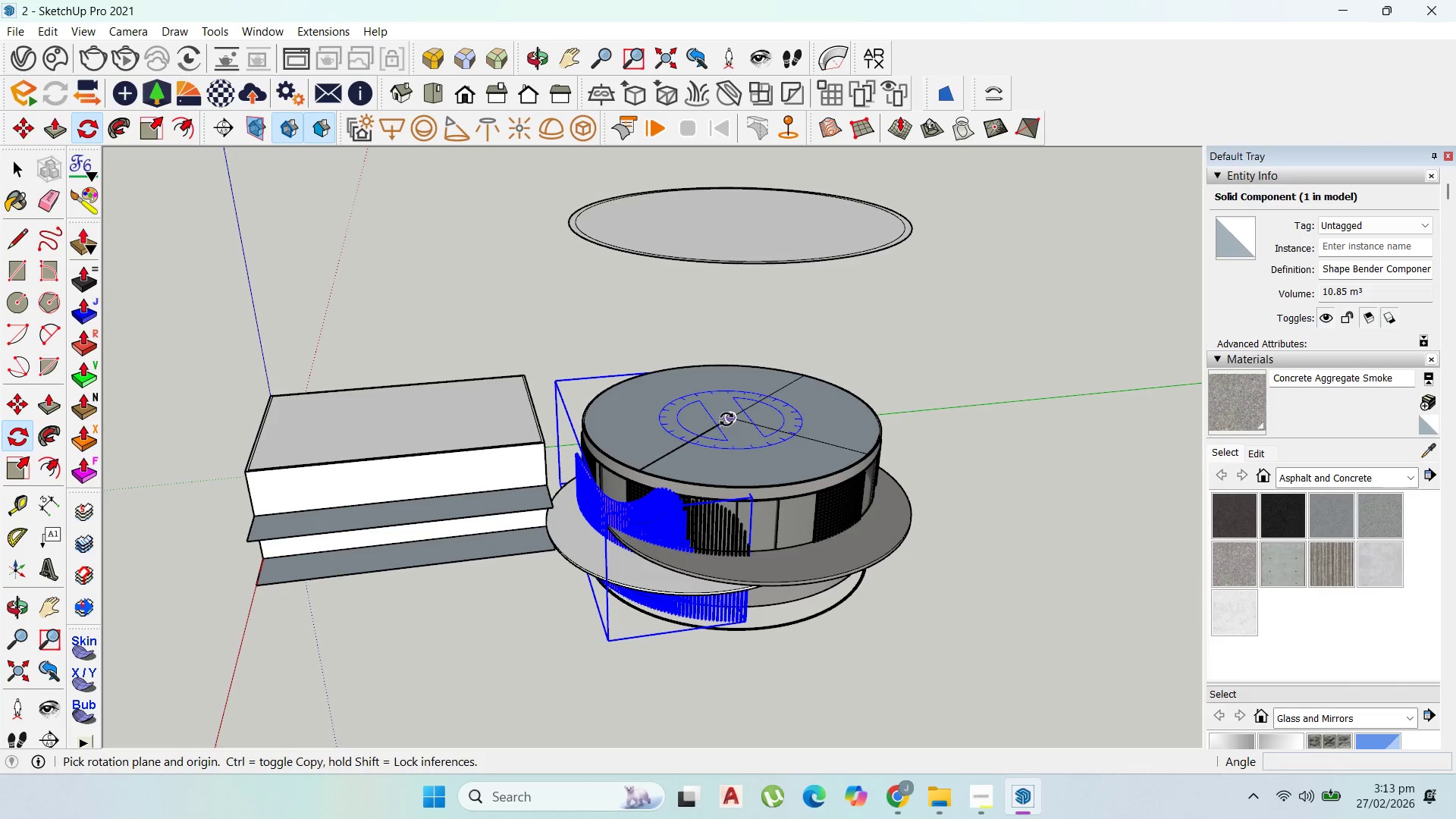 
left_click([727, 419])
 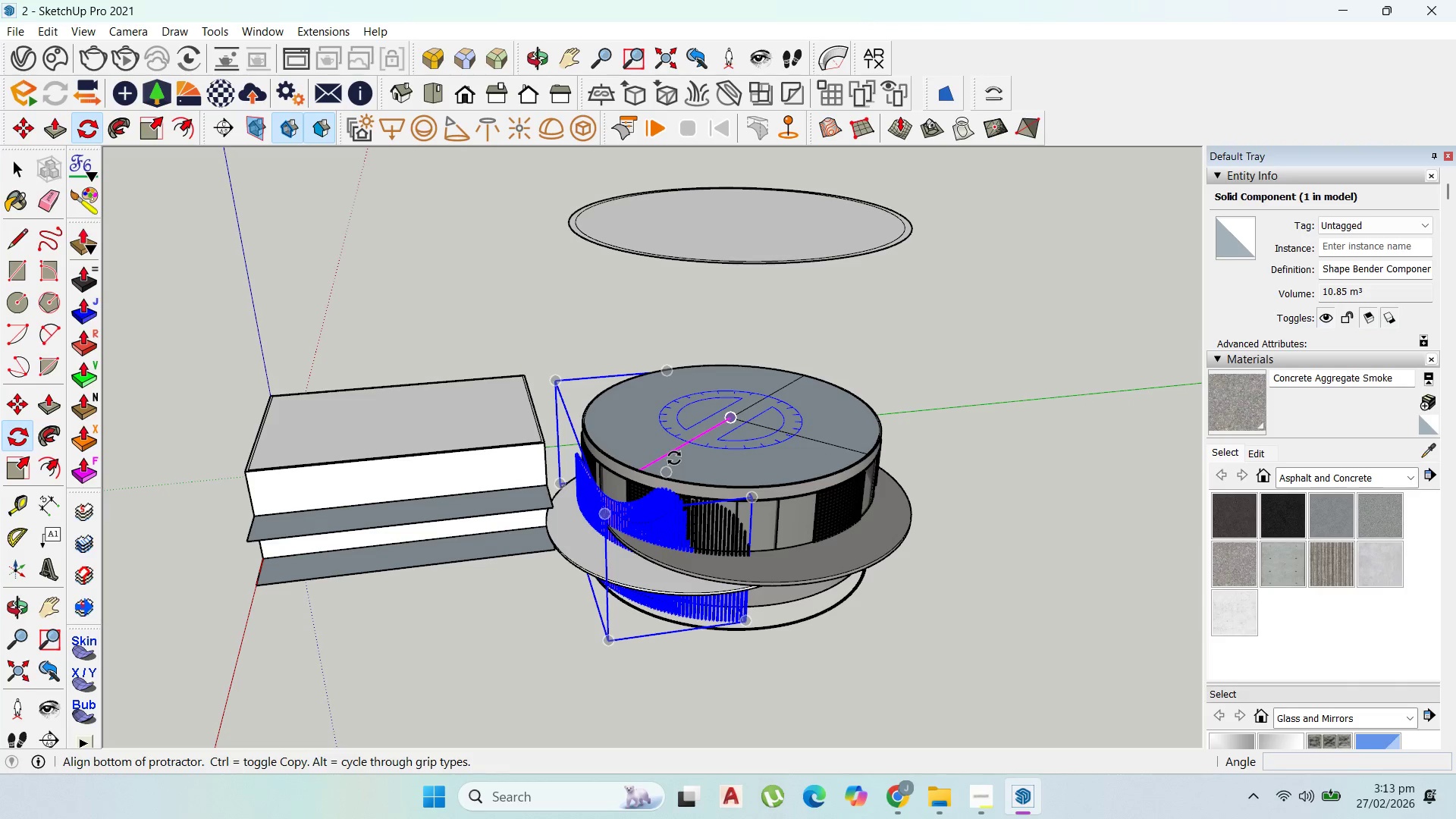 
left_click([674, 458])
 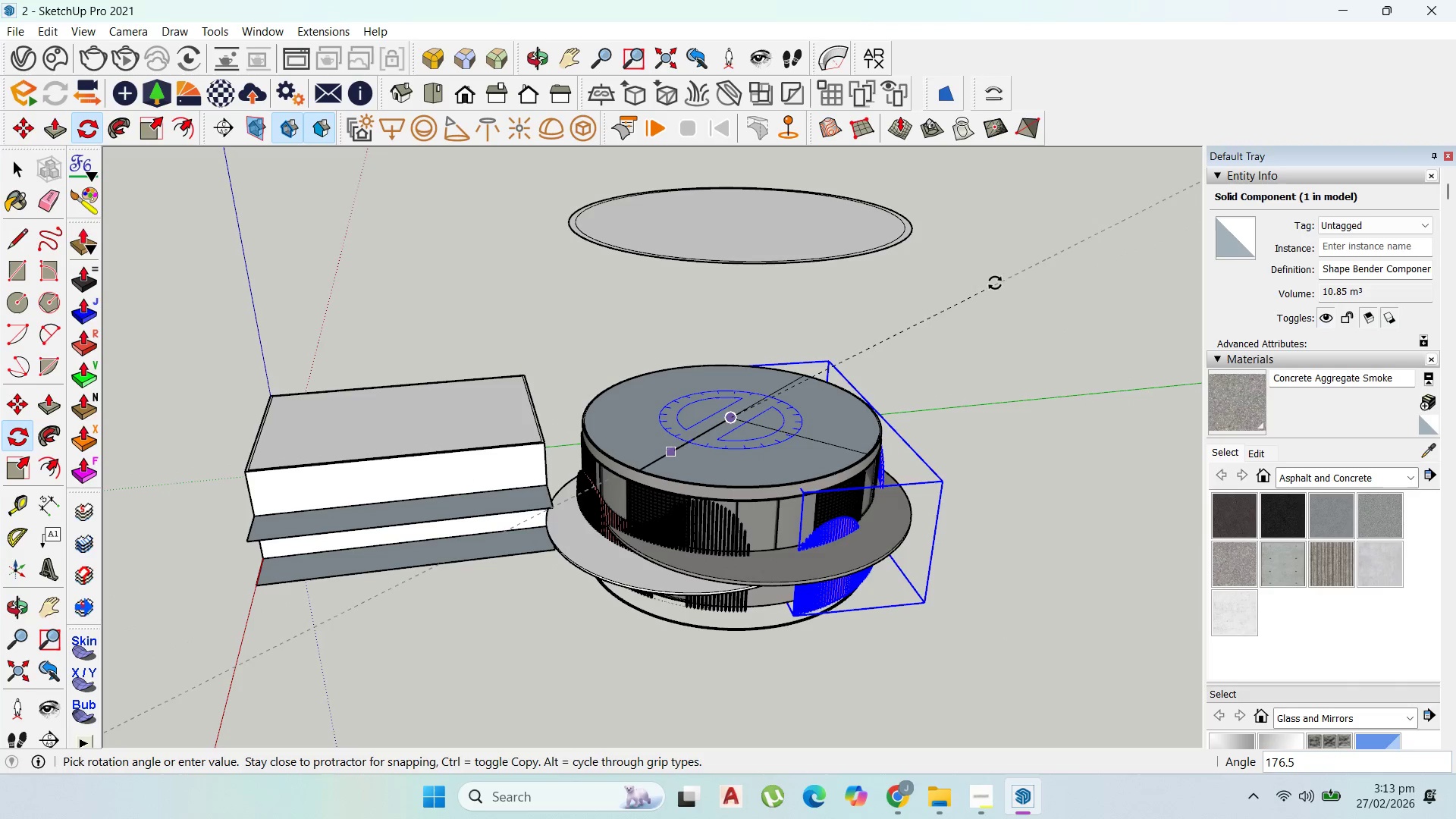 
left_click([995, 281])
 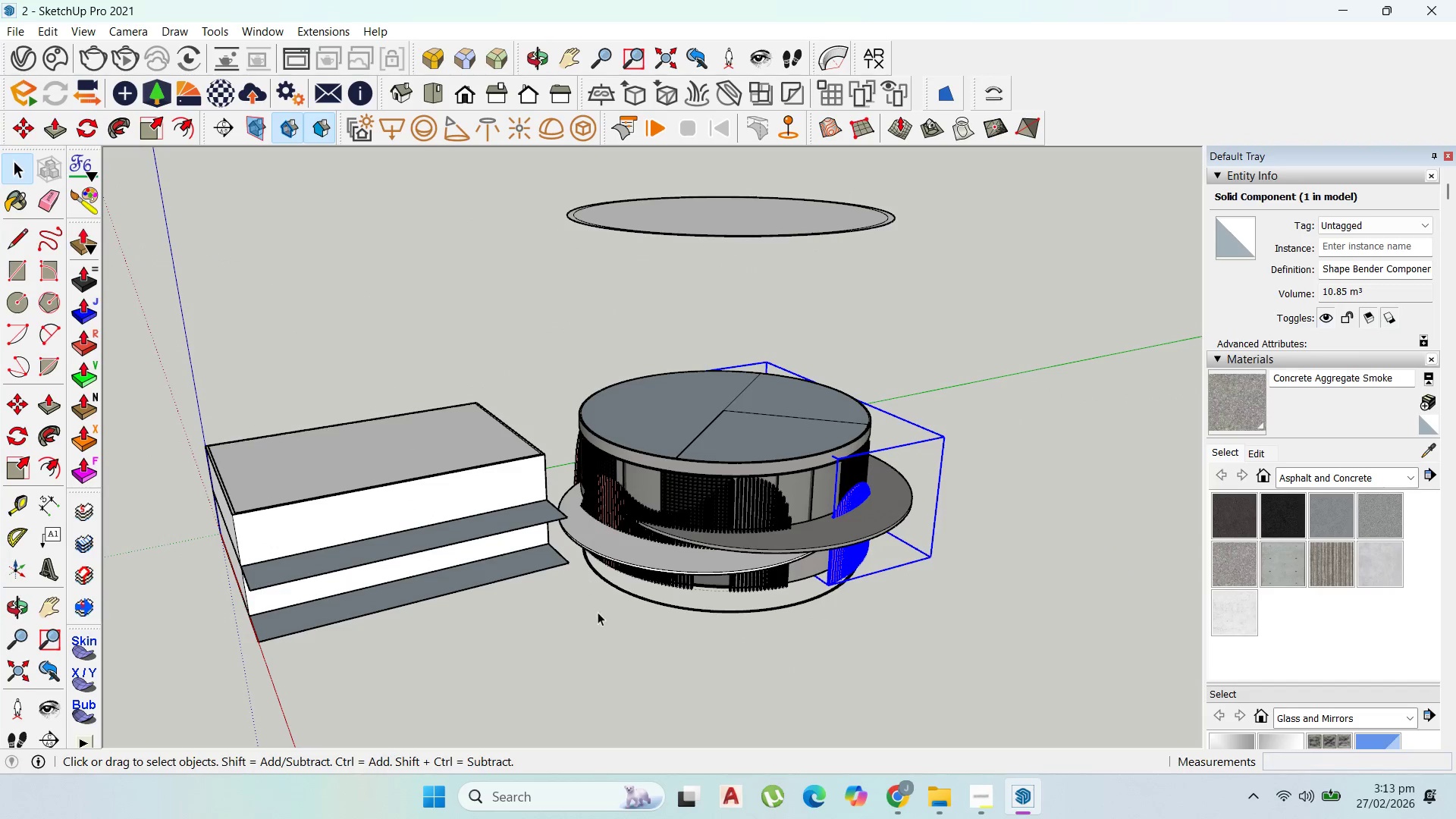 
wait(6.59)
 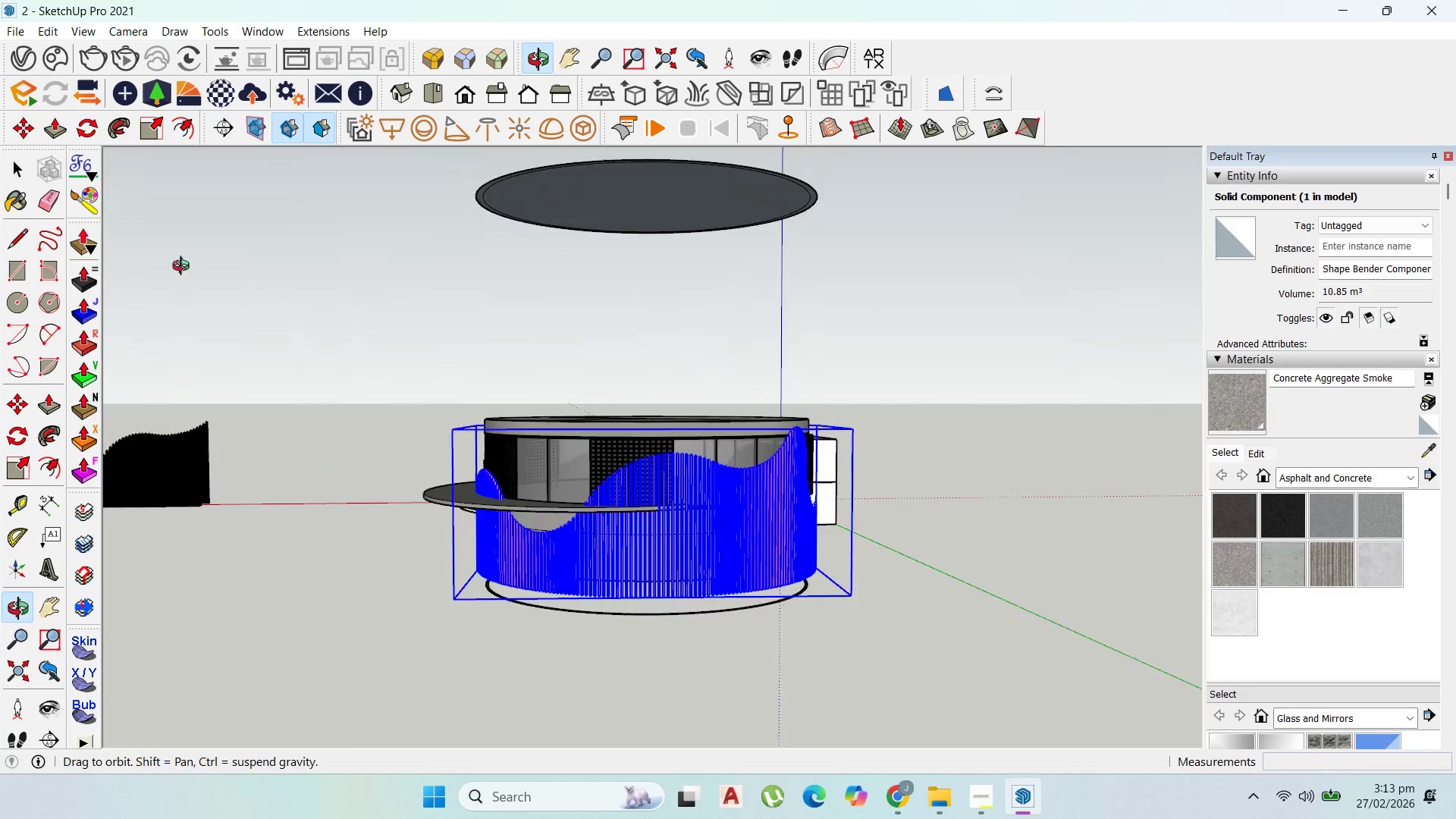 
left_click([785, 620])
 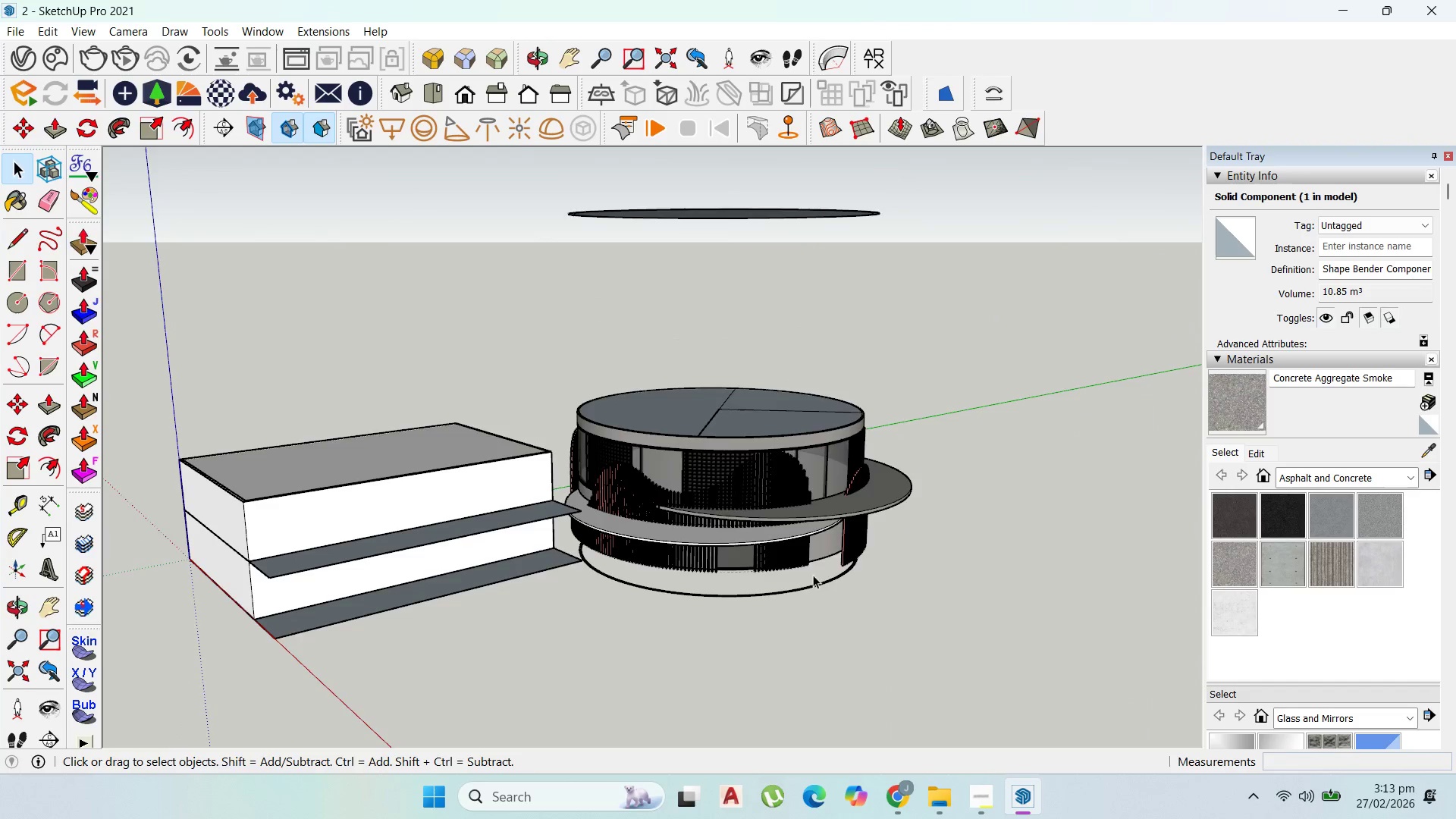 
scroll: coordinate [839, 541], scroll_direction: up, amount: 4.0
 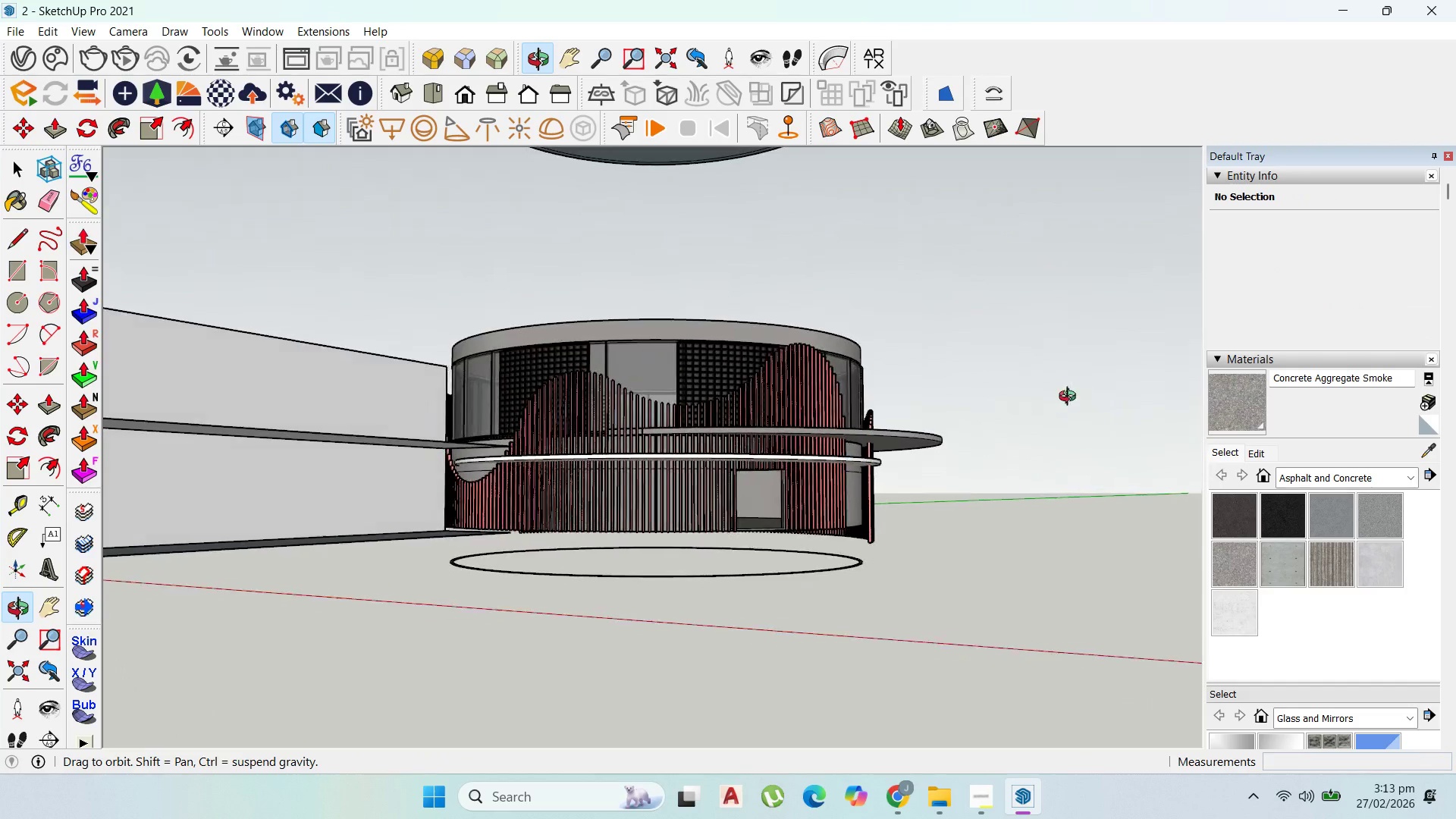 
left_click([871, 532])
 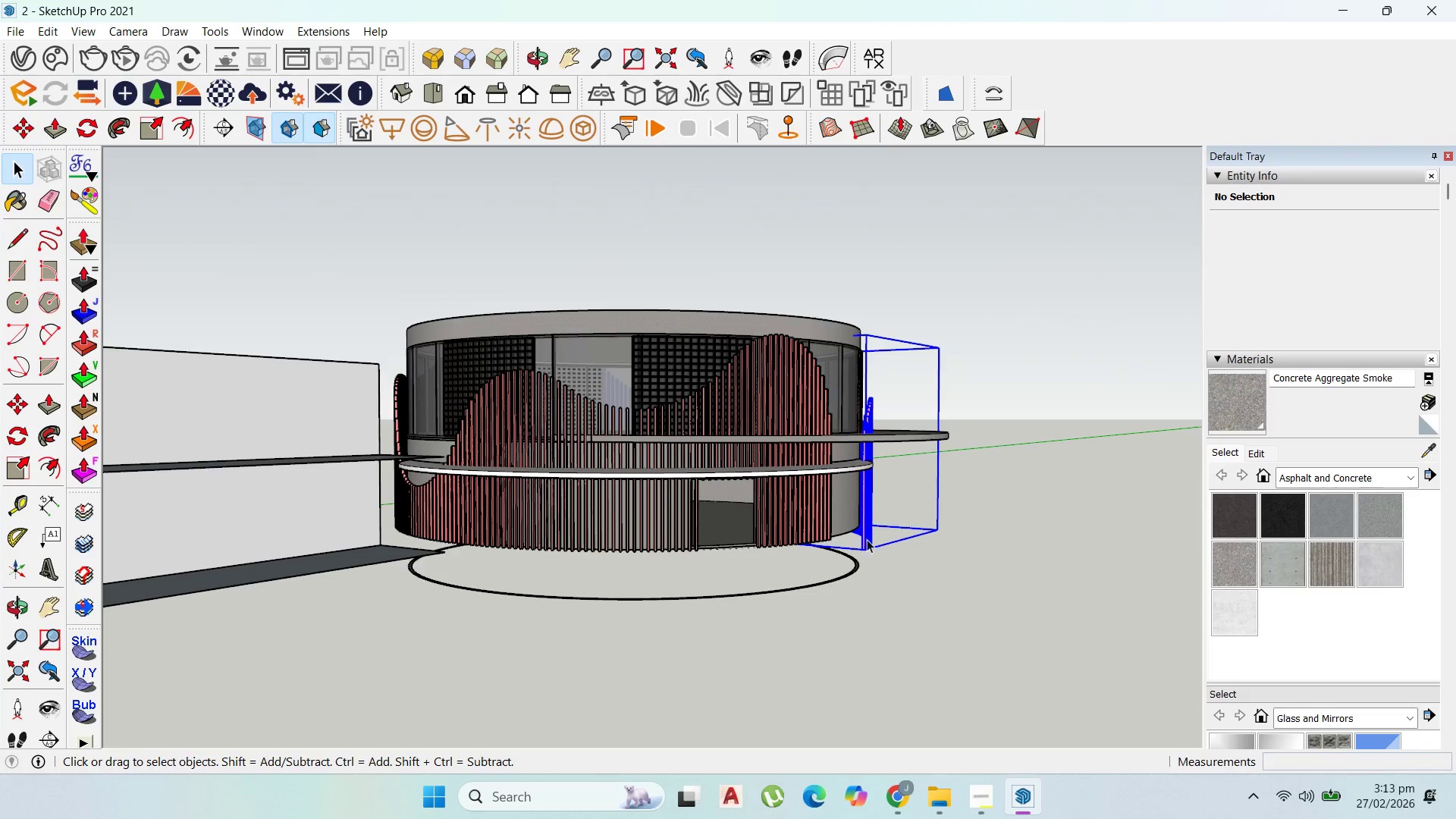 
scroll: coordinate [866, 544], scroll_direction: up, amount: 5.0
 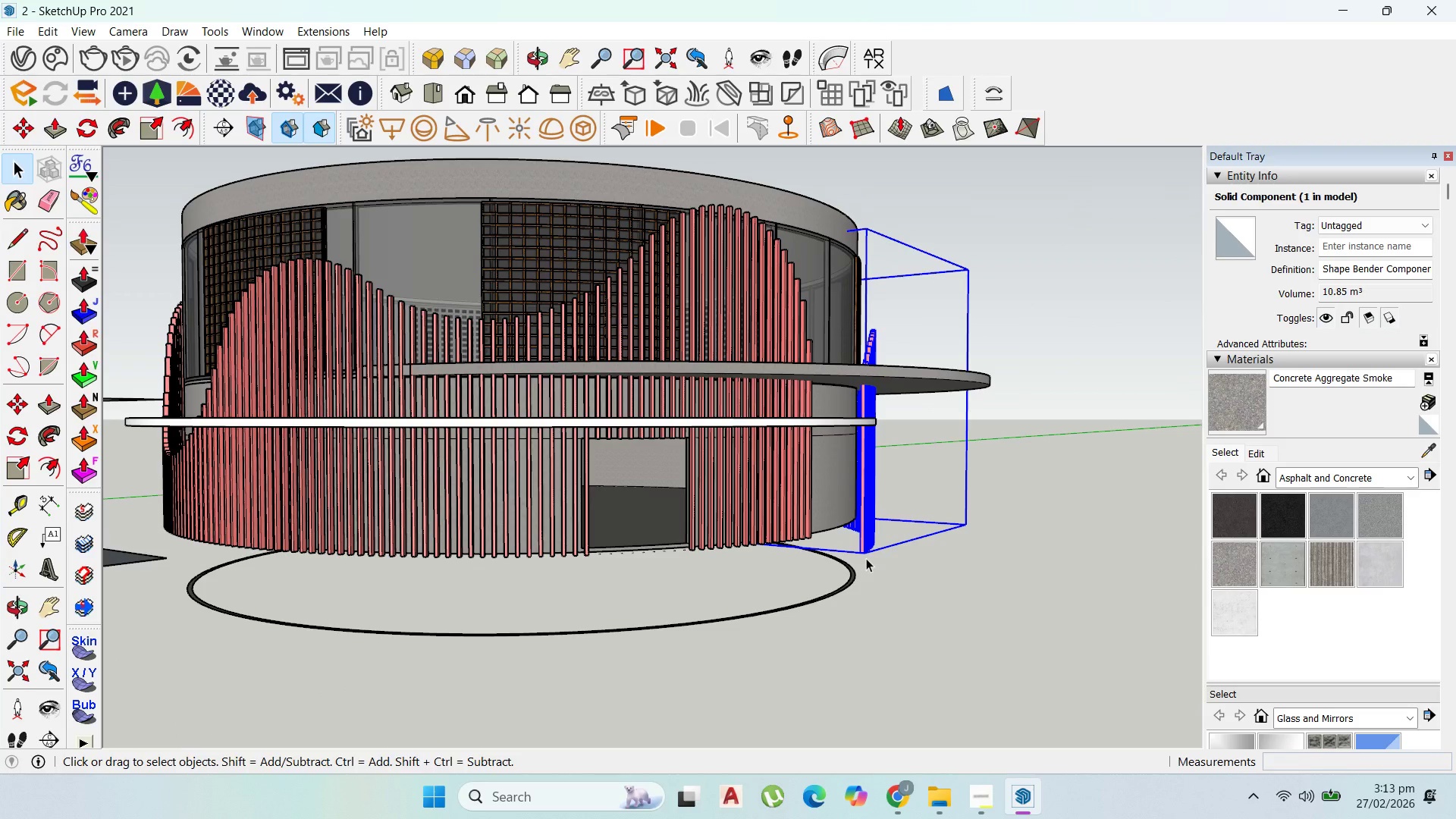 
key(M)
 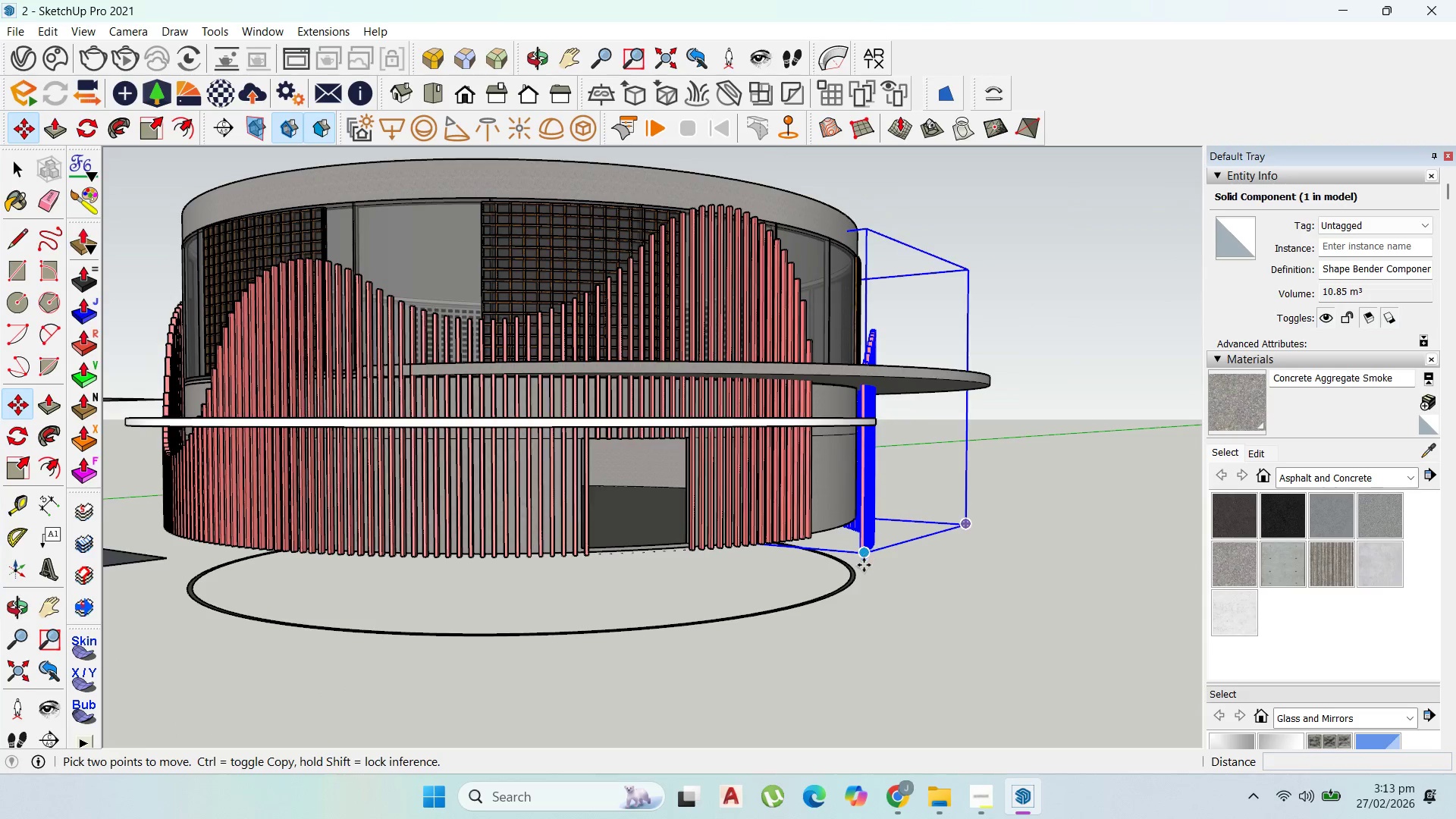 
scroll: coordinate [864, 563], scroll_direction: up, amount: 1.0
 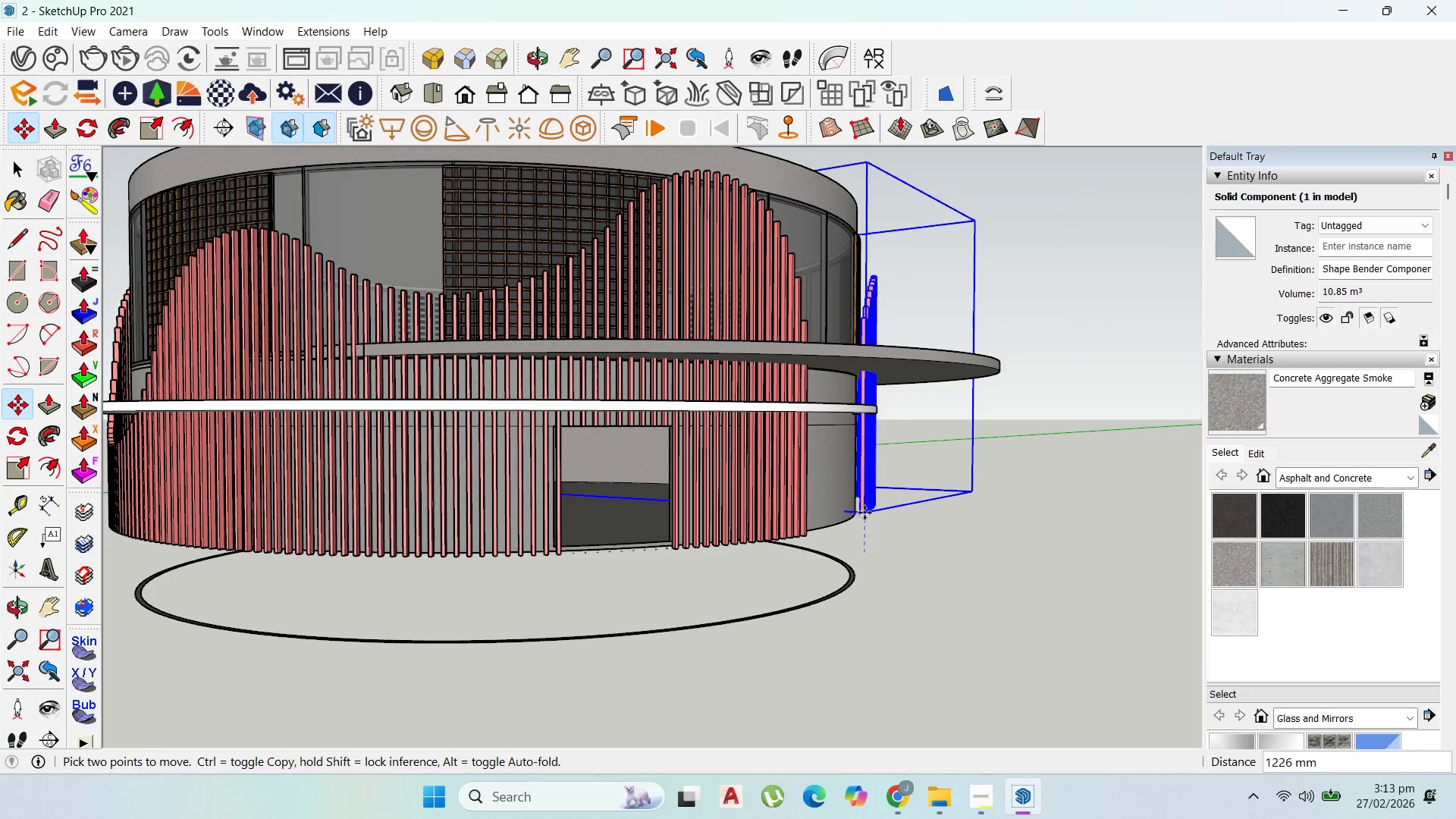 
hold_key(key=ShiftLeft, duration=1.2)
left_click([799, 536])
 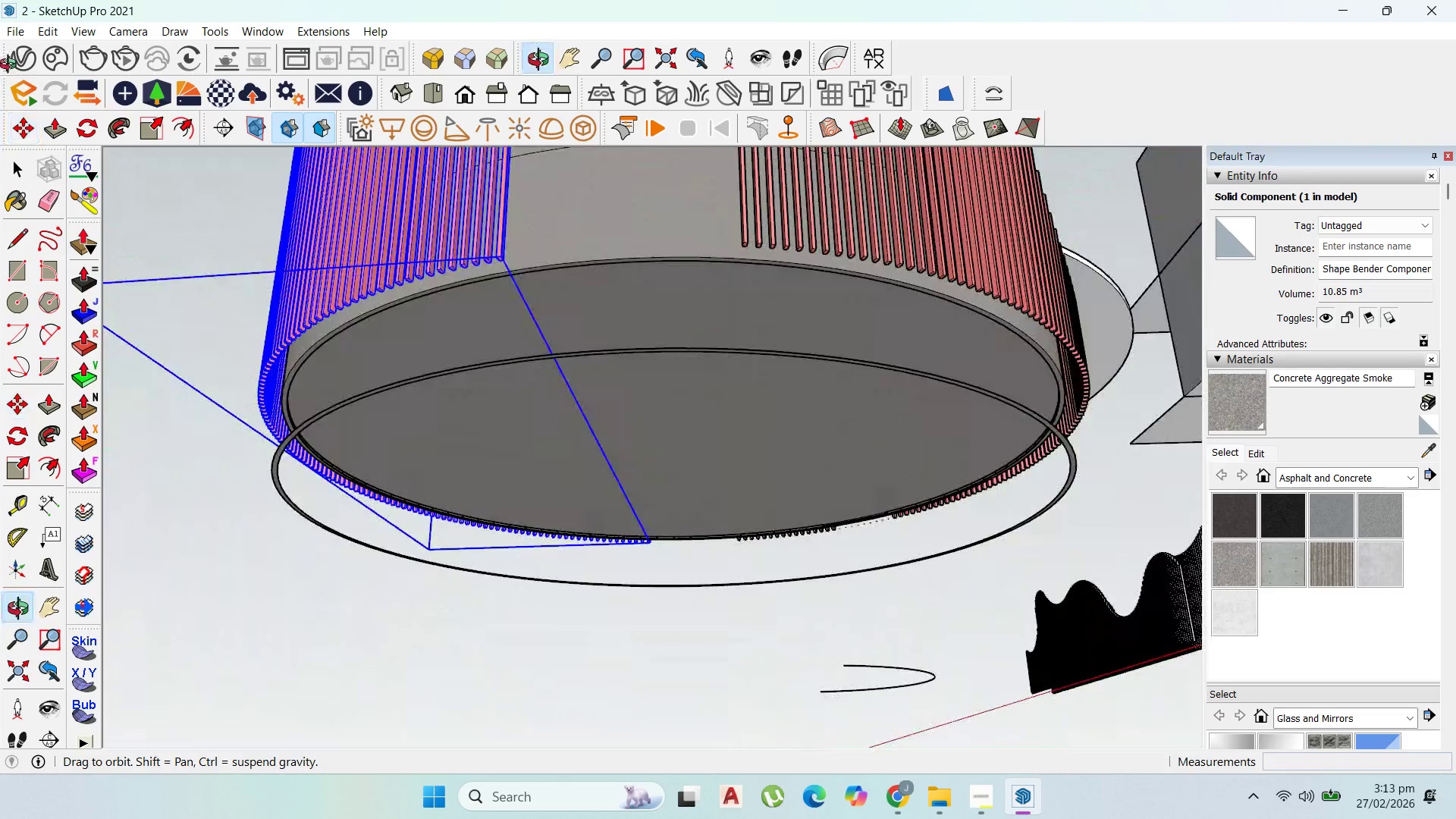 
scroll: coordinate [925, 298], scroll_direction: down, amount: 5.0
 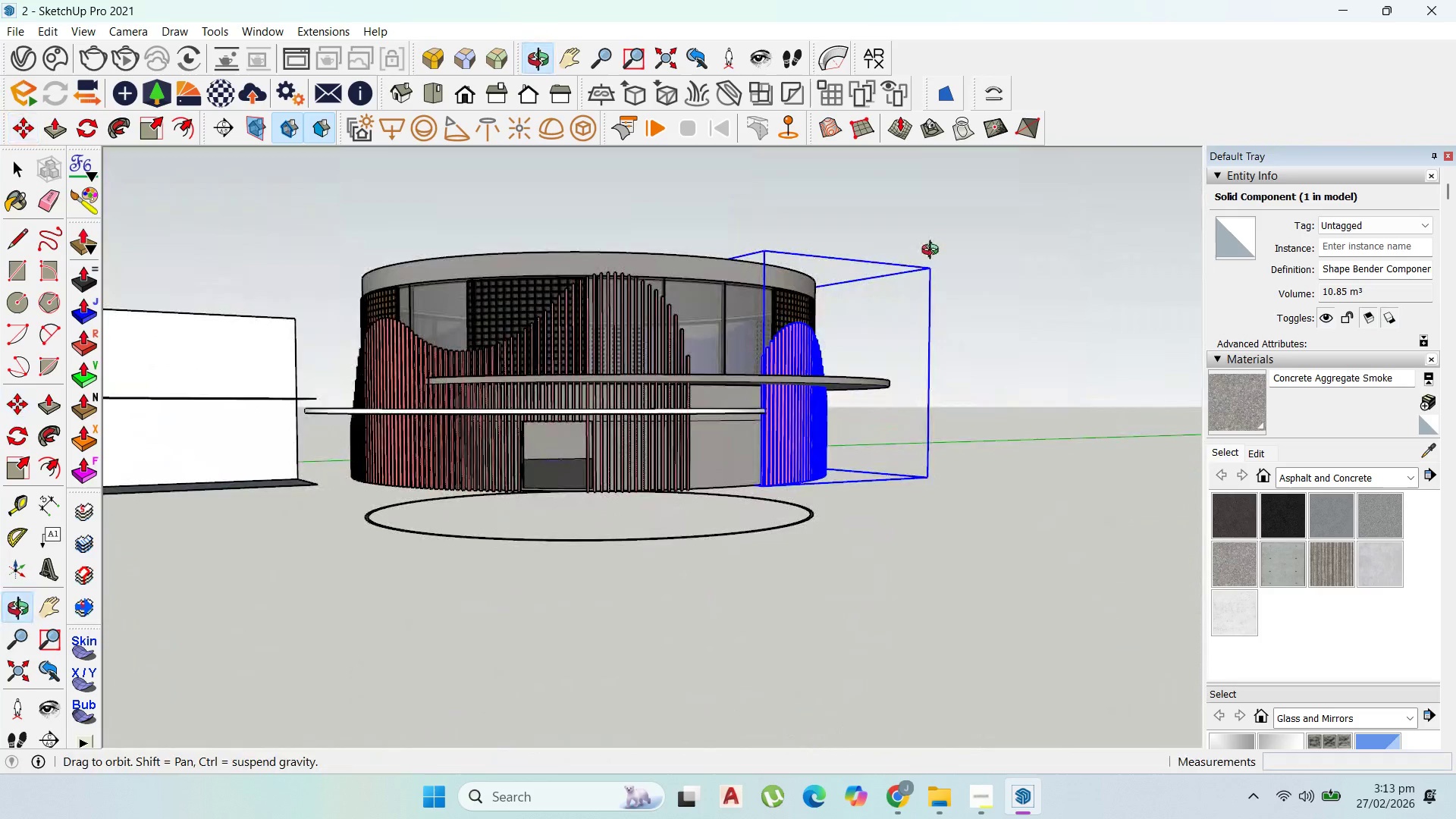 
scroll: coordinate [711, 418], scroll_direction: up, amount: 25.0
 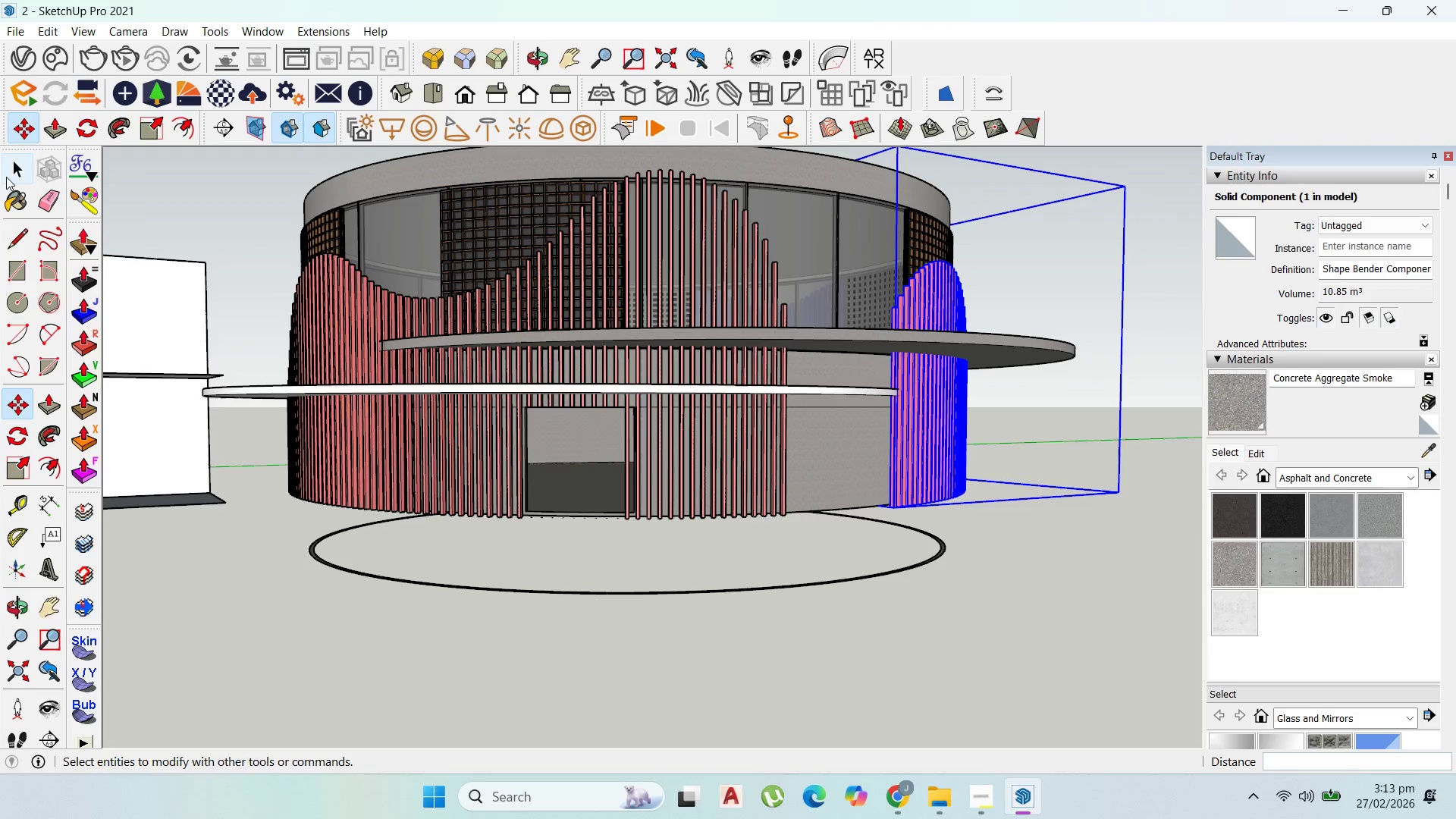 
left_click([13, 162])
 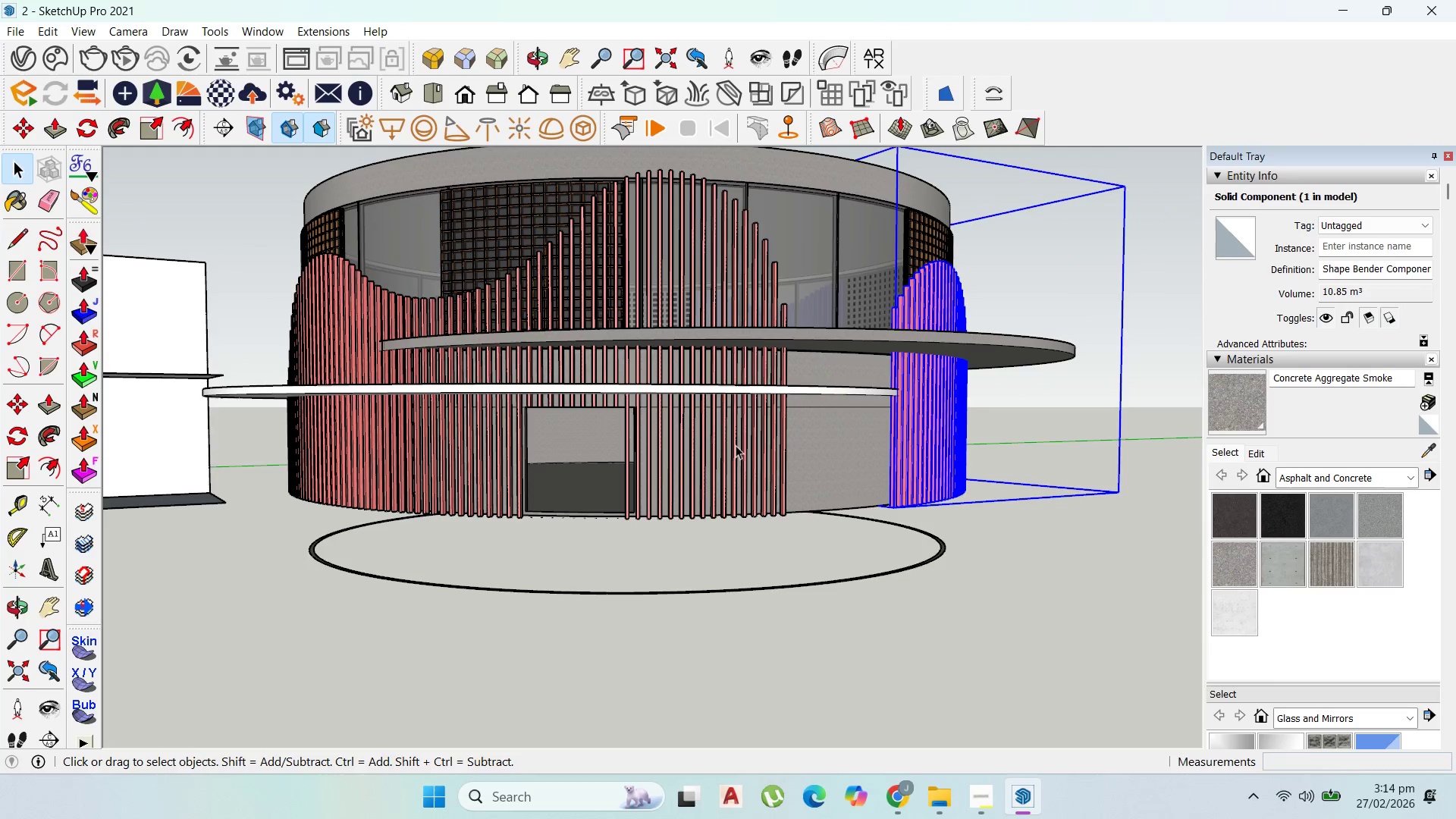 
scroll: coordinate [927, 652], scroll_direction: up, amount: 5.0
 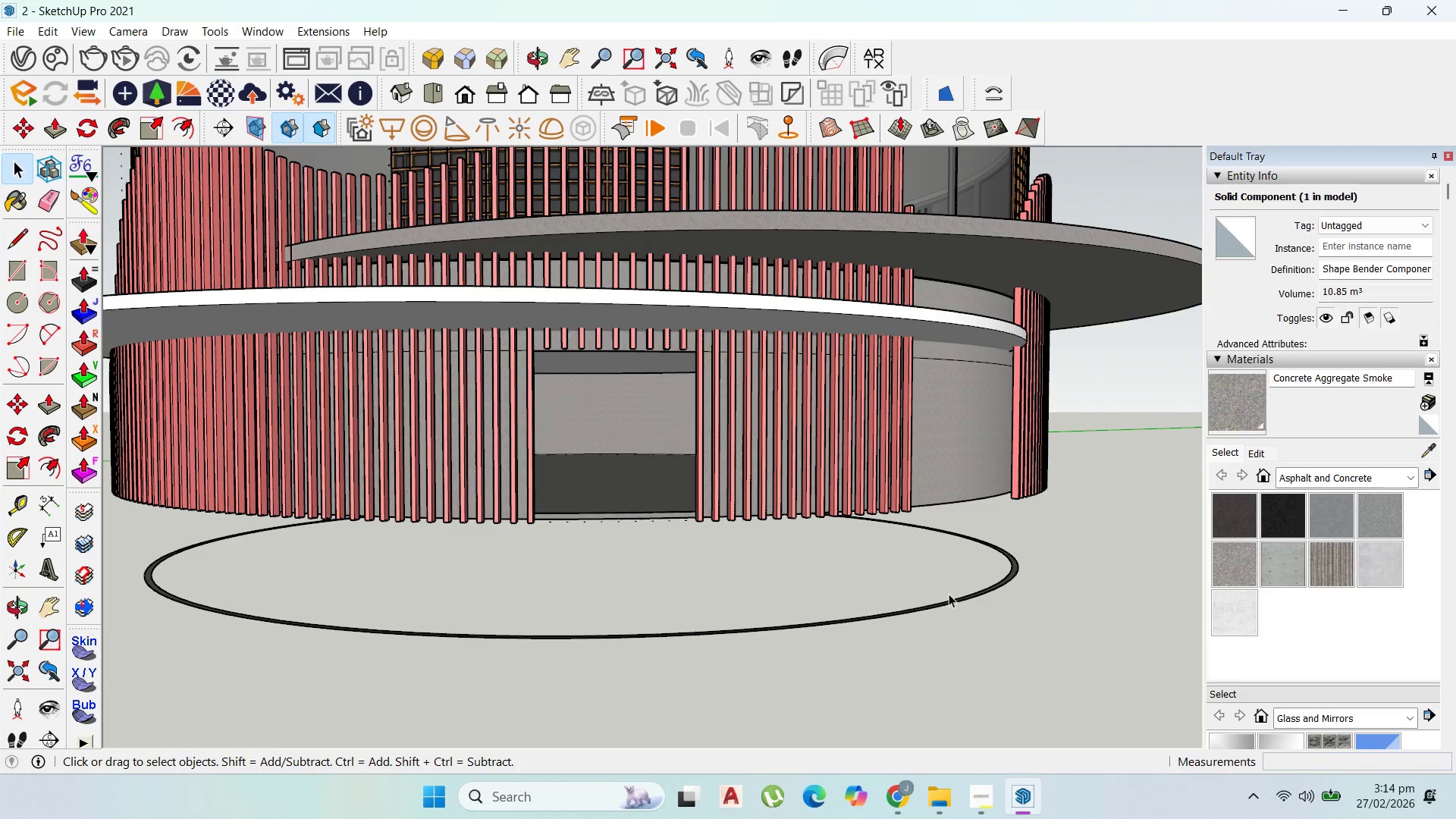 
double_click([955, 602])
 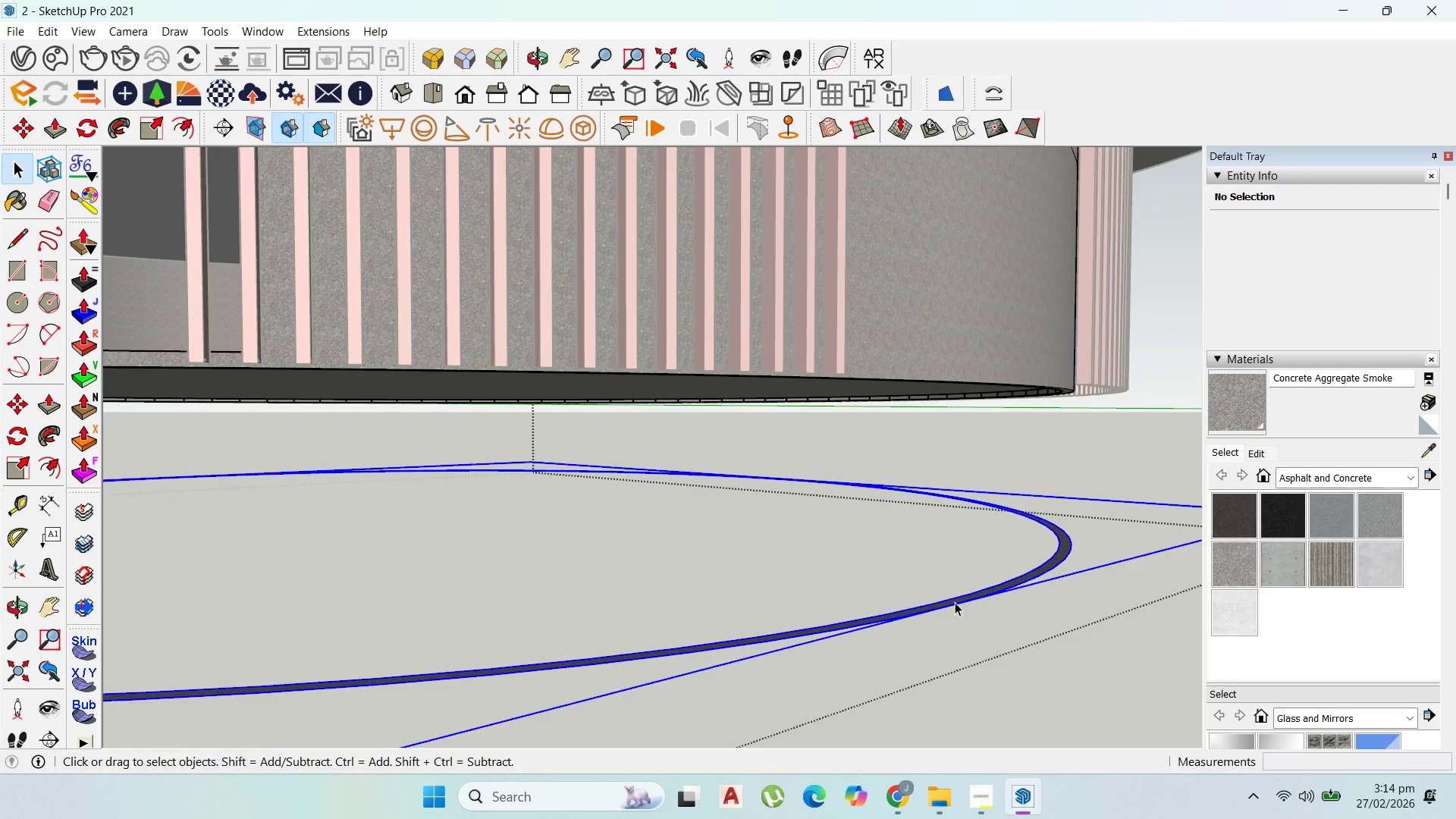 
scroll: coordinate [954, 602], scroll_direction: up, amount: 8.0
 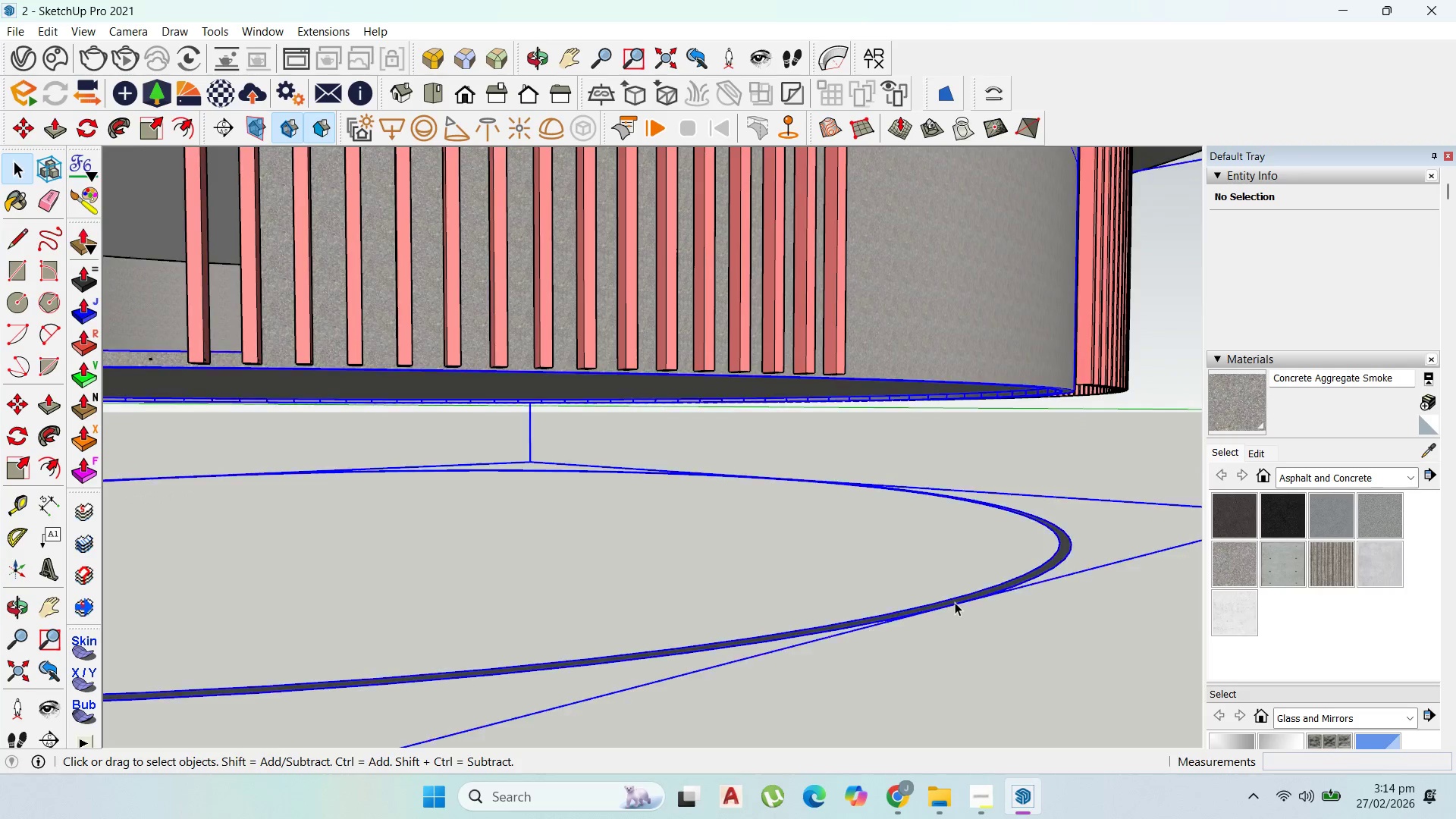 
triple_click([955, 602])
 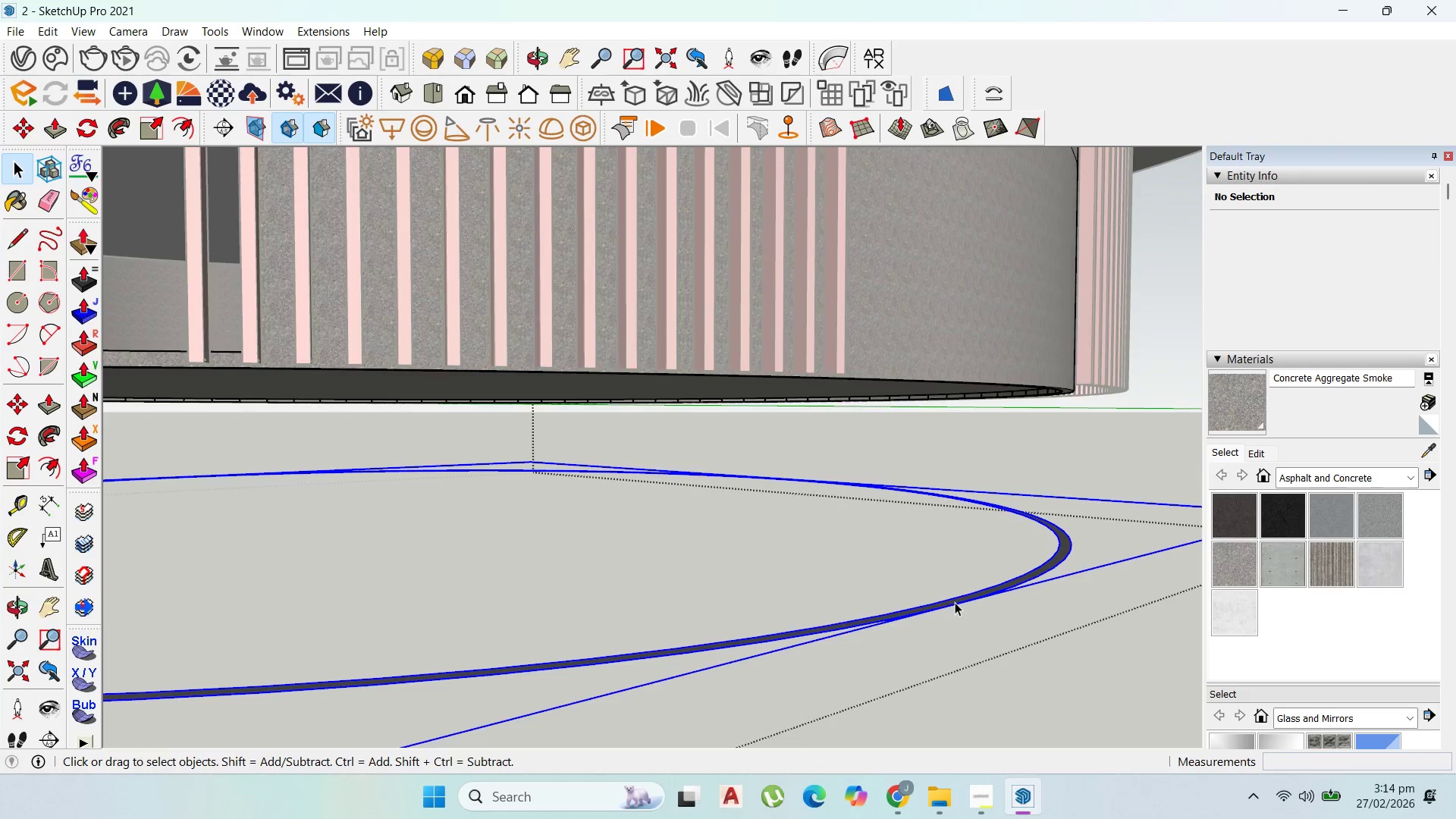 
triple_click([955, 602])
 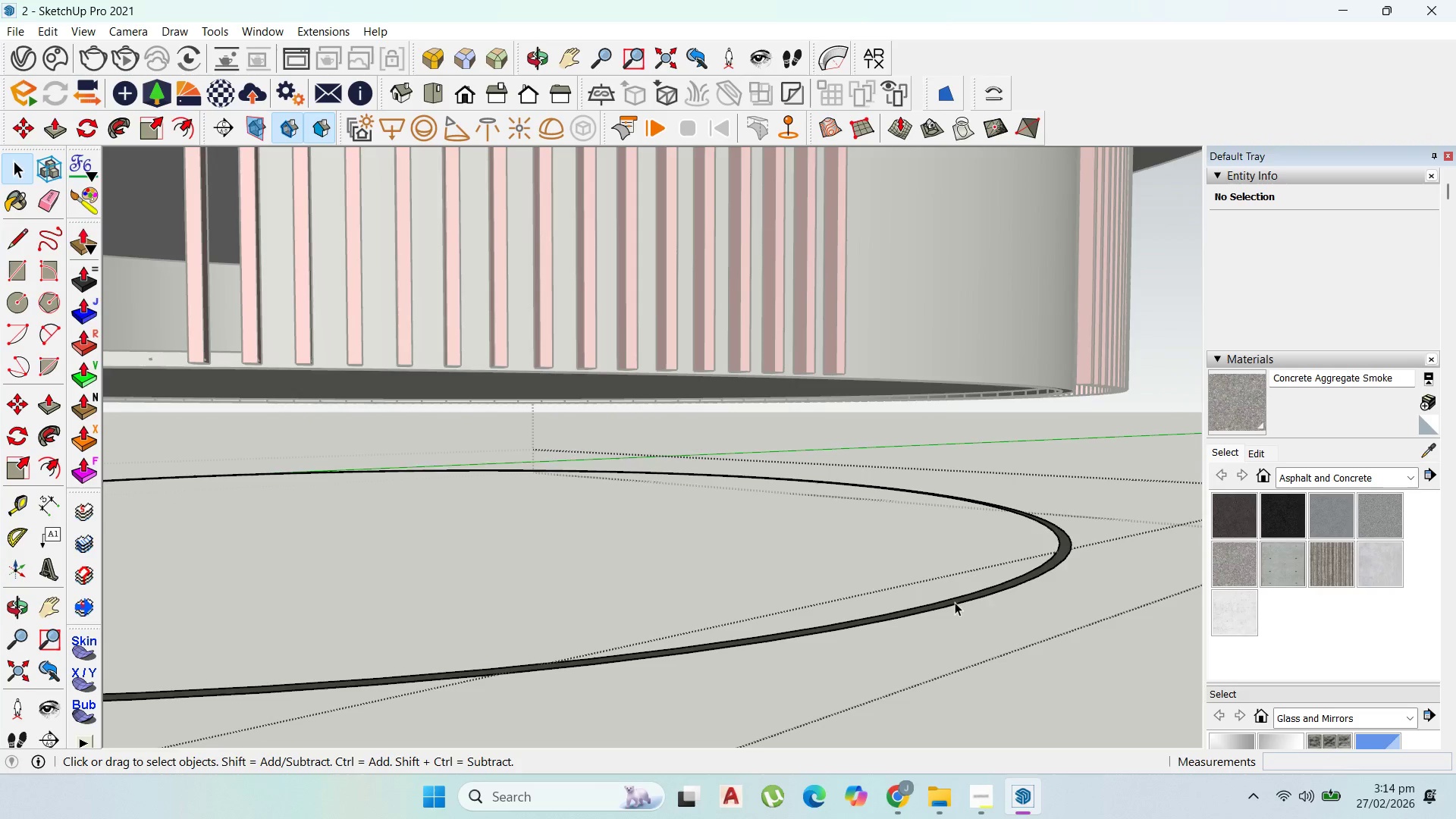 
triple_click([955, 602])
 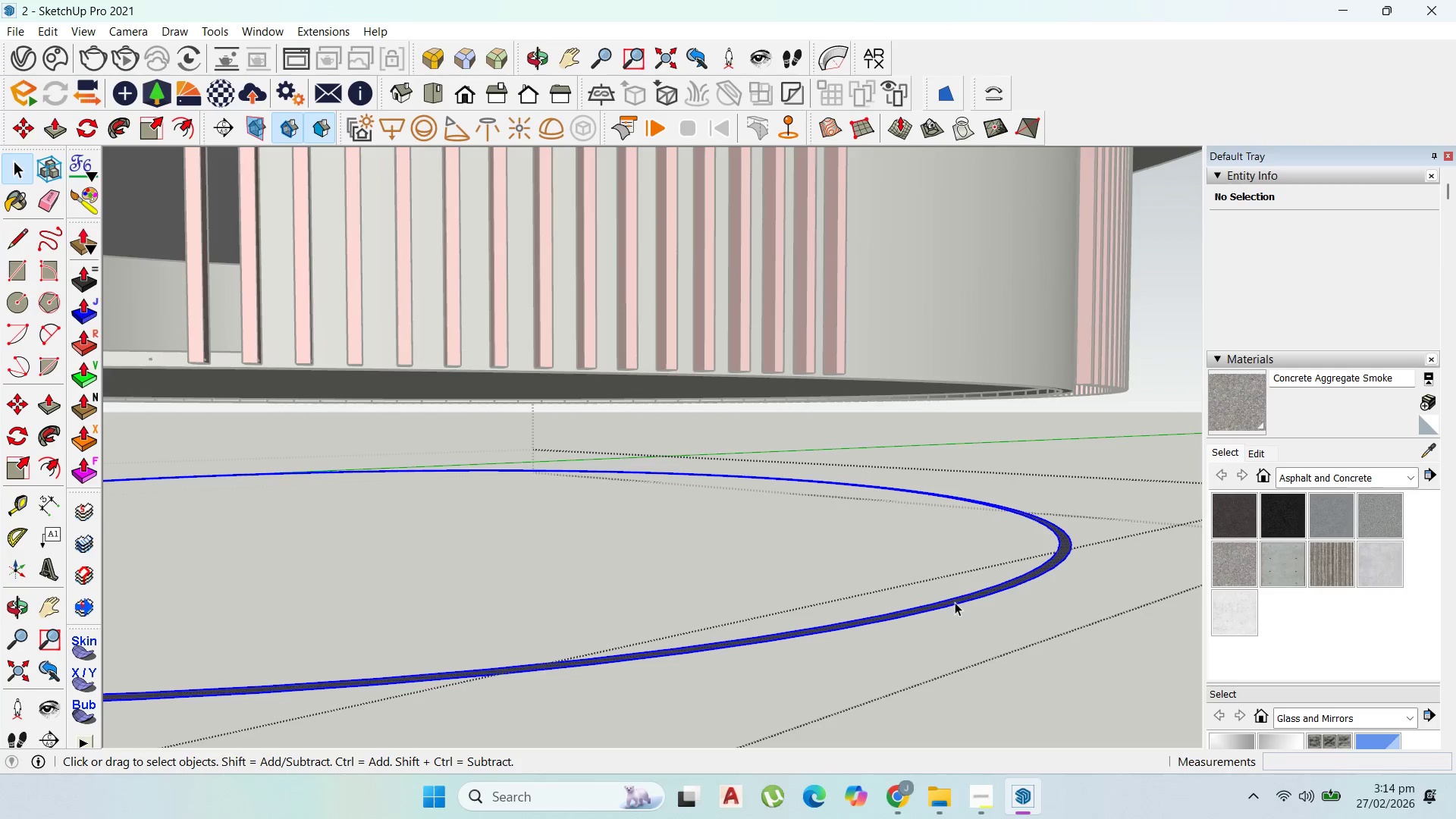 
triple_click([955, 602])
 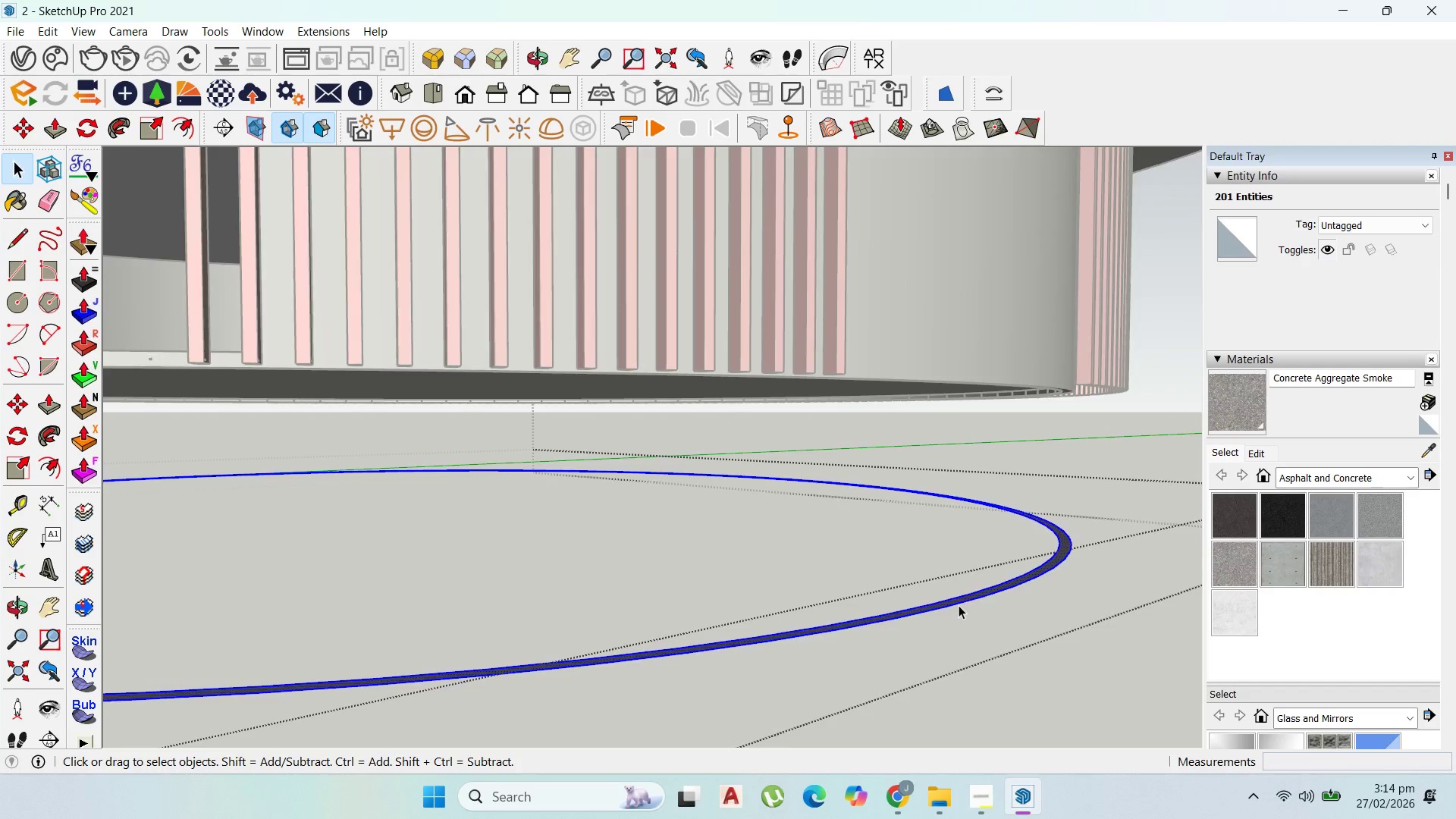 
key(P)
 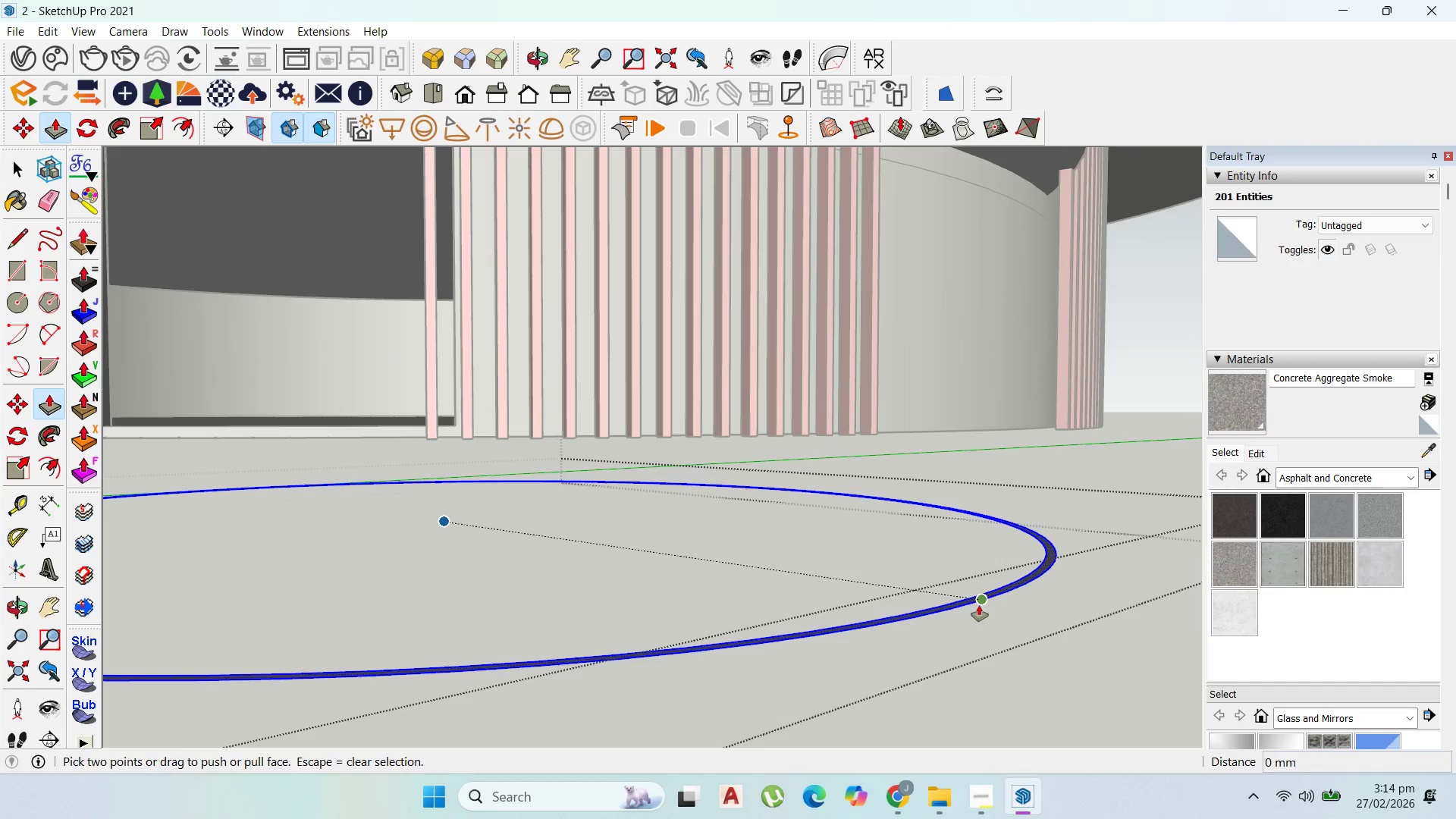 
left_click([979, 605])
 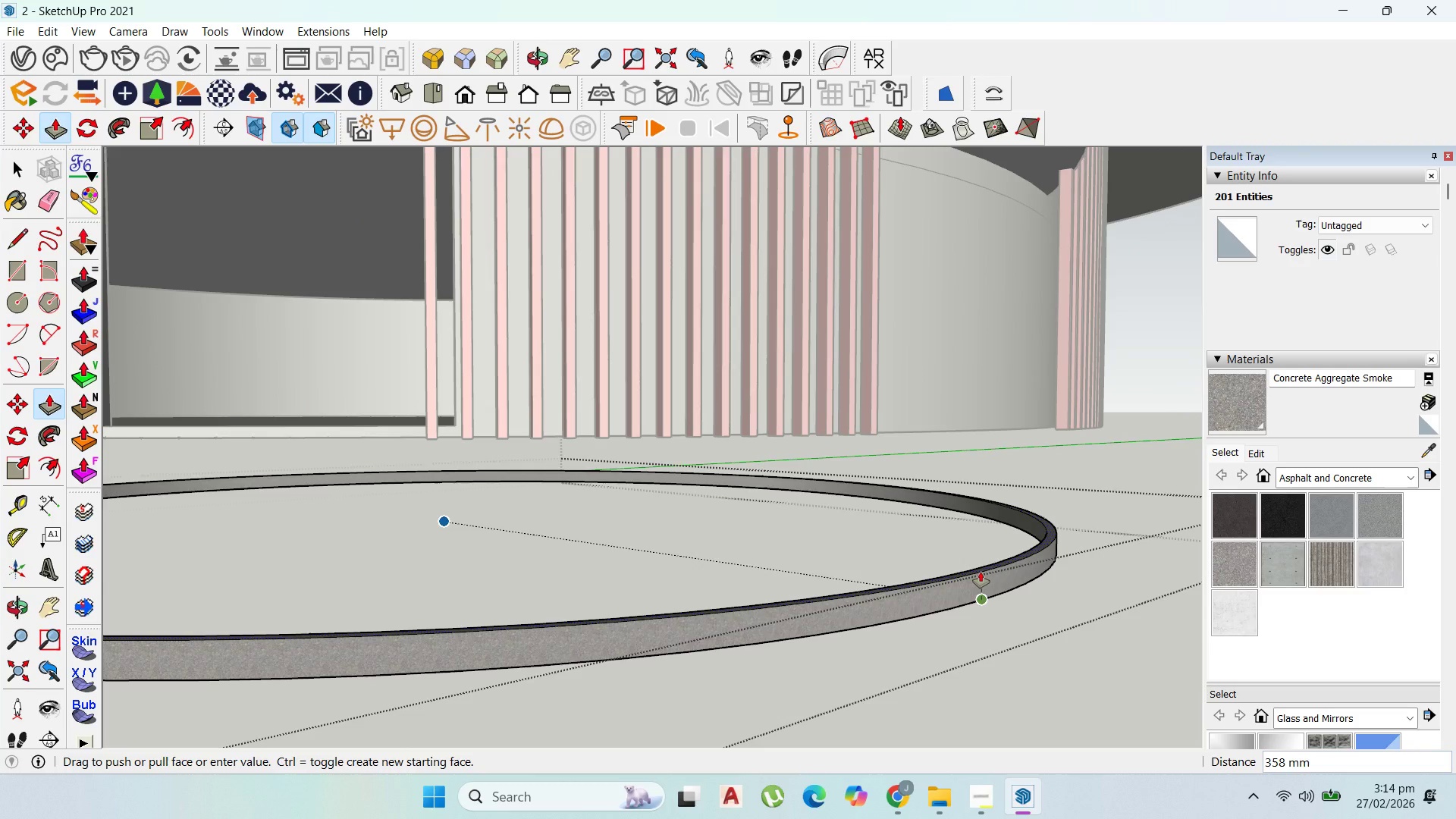 
scroll: coordinate [977, 607], scroll_direction: down, amount: 1.0
 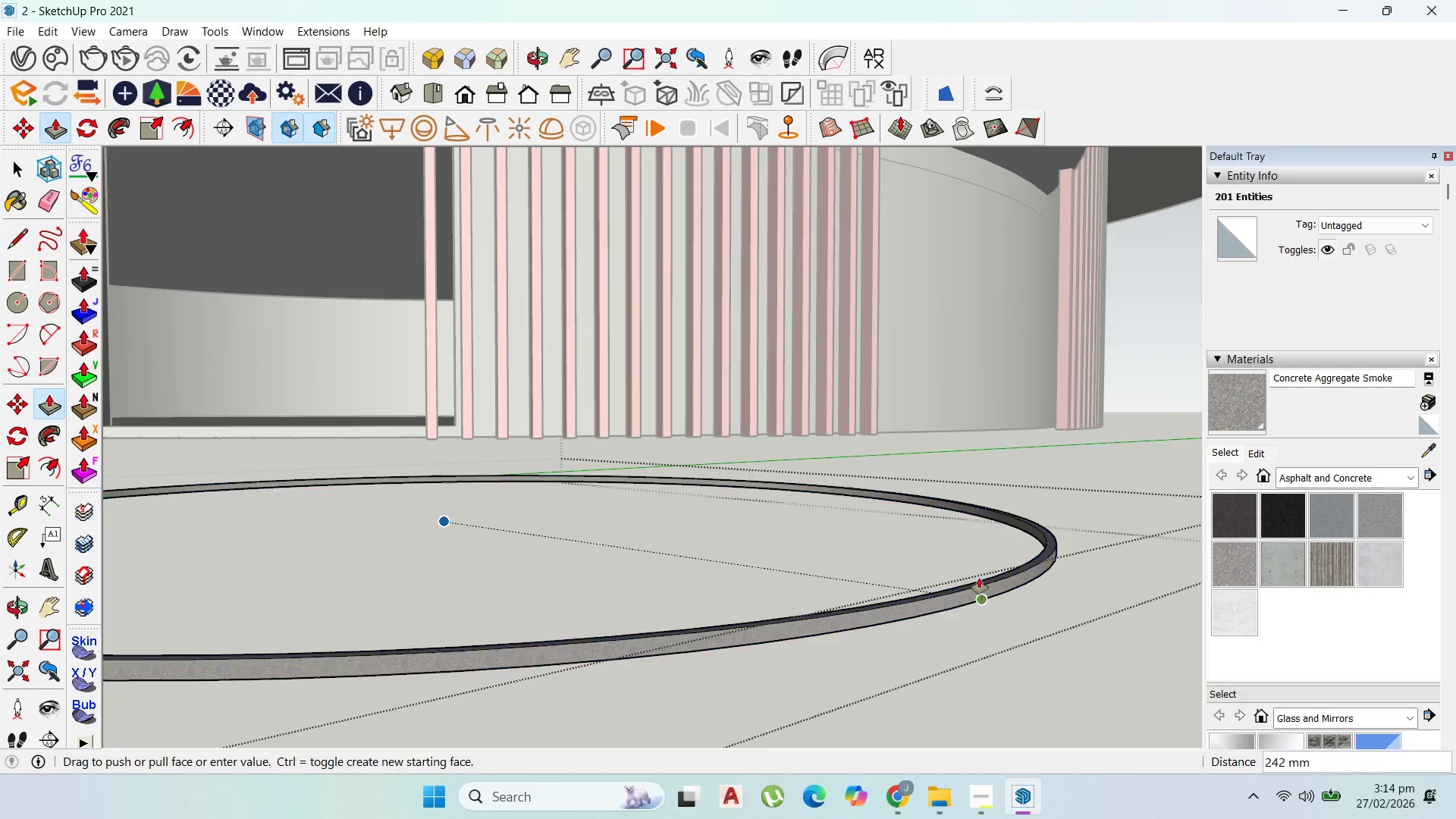 
type(50)
 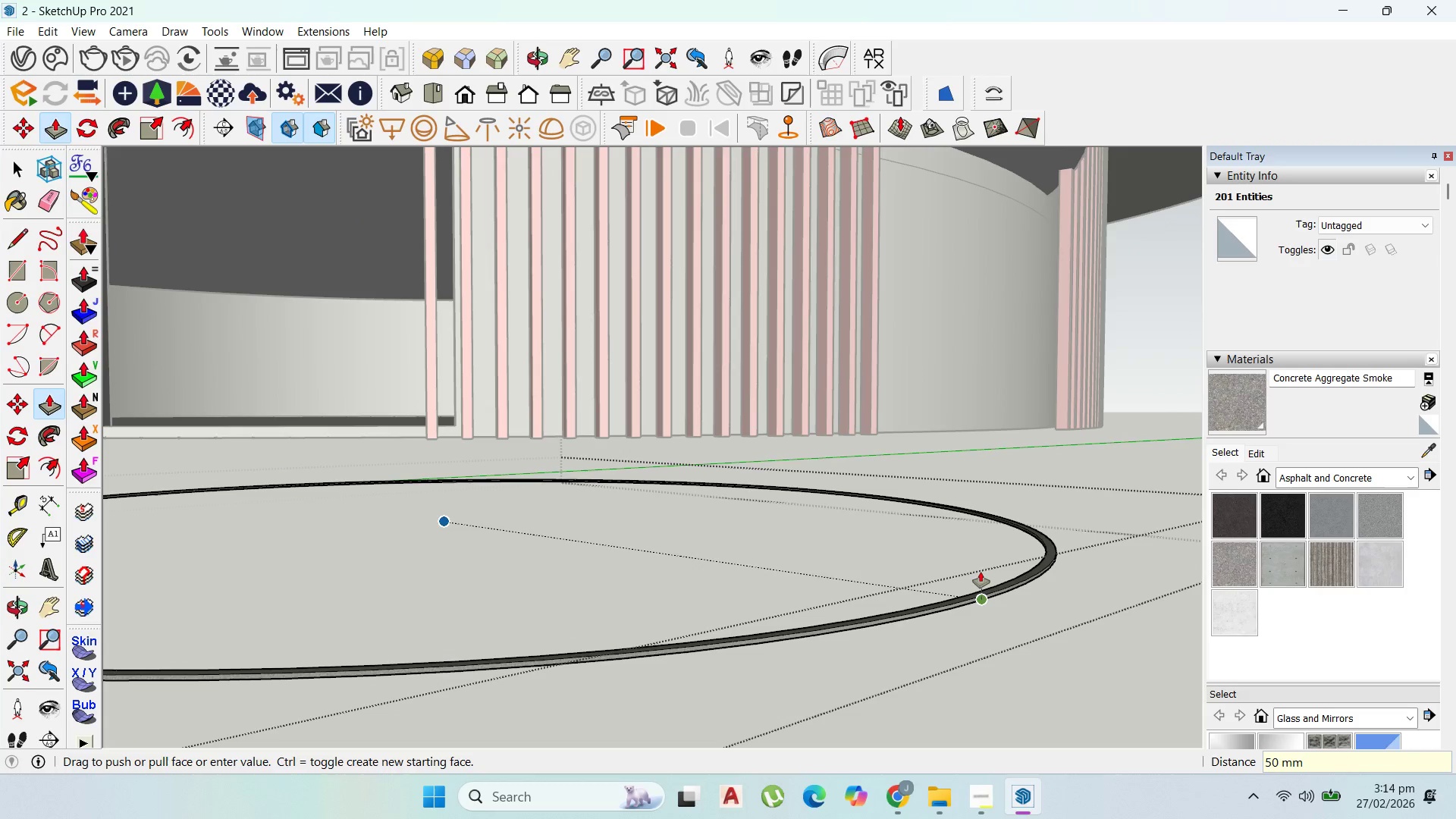 
key(Enter)
 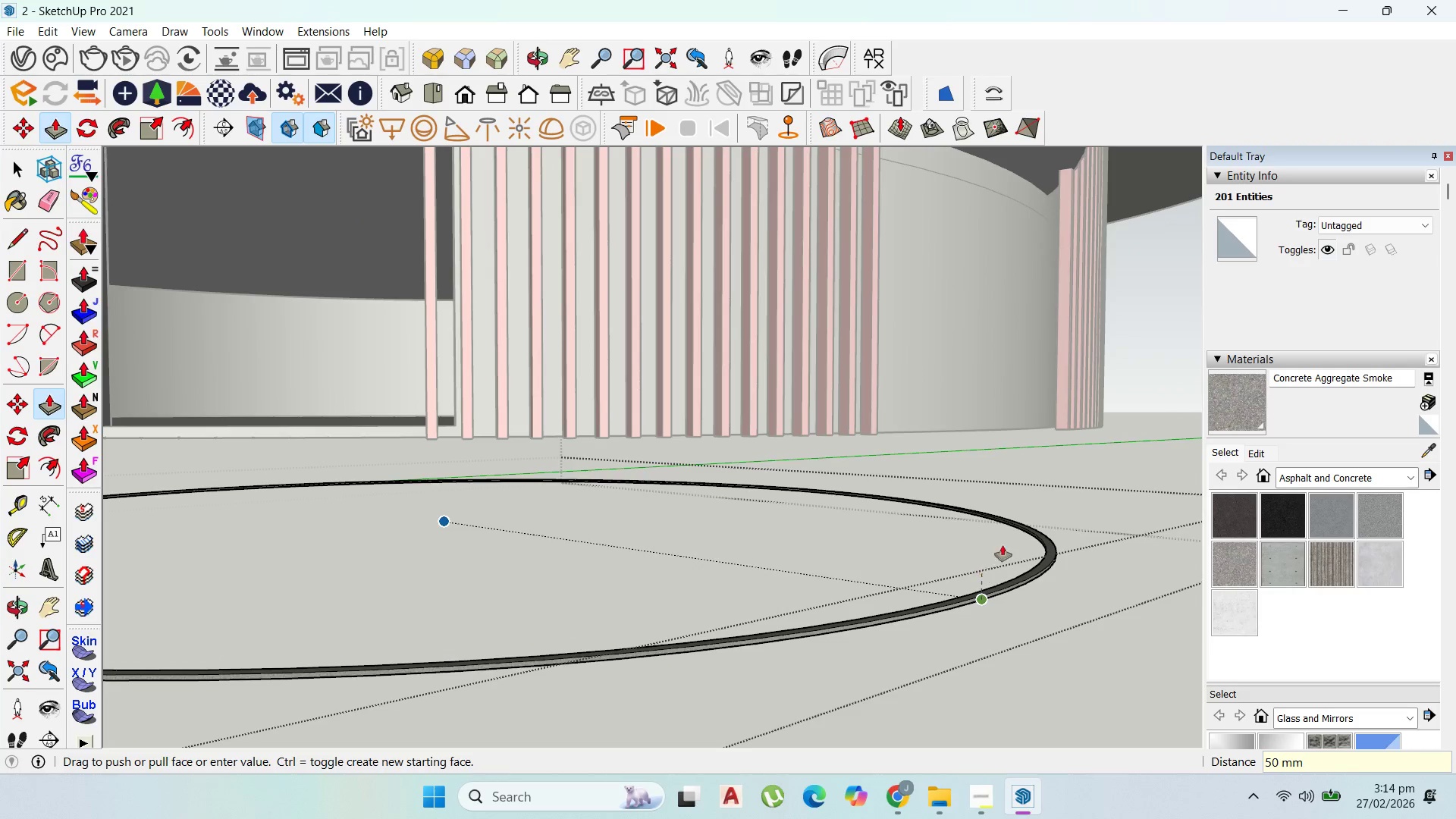 
scroll: coordinate [1011, 542], scroll_direction: down, amount: 10.0
 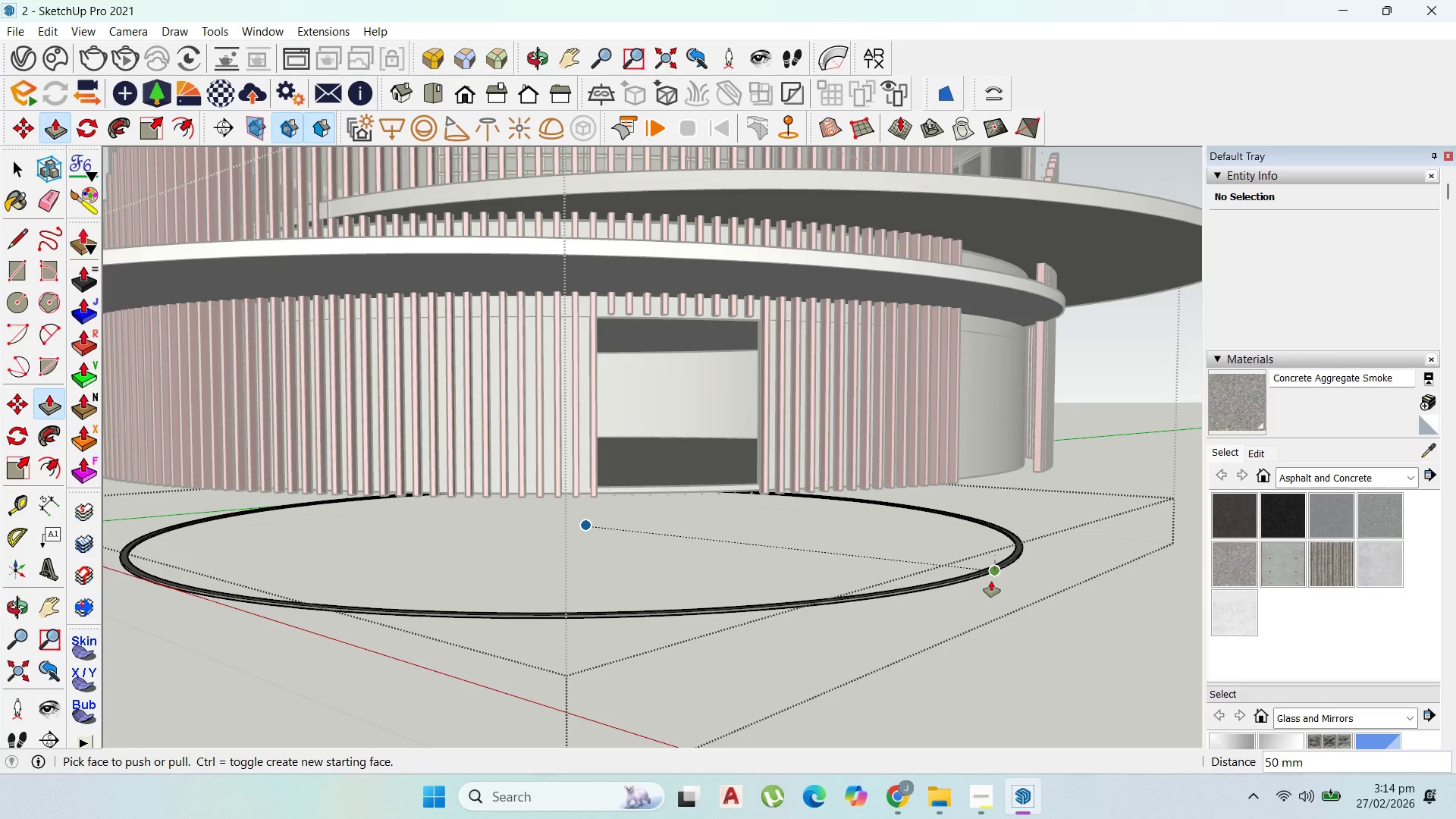 
scroll: coordinate [985, 579], scroll_direction: up, amount: 5.0
 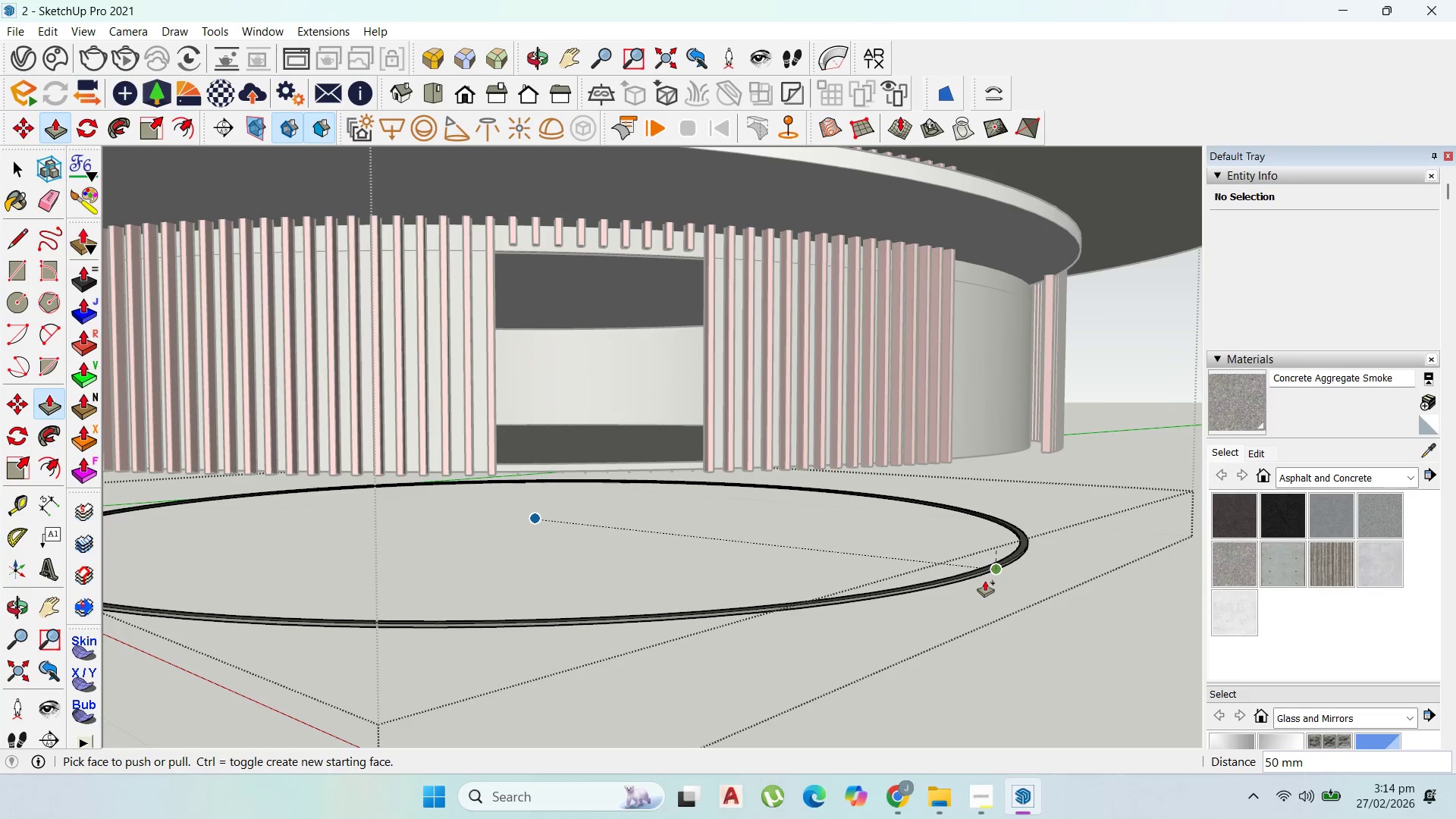 
key(Control+Z)
 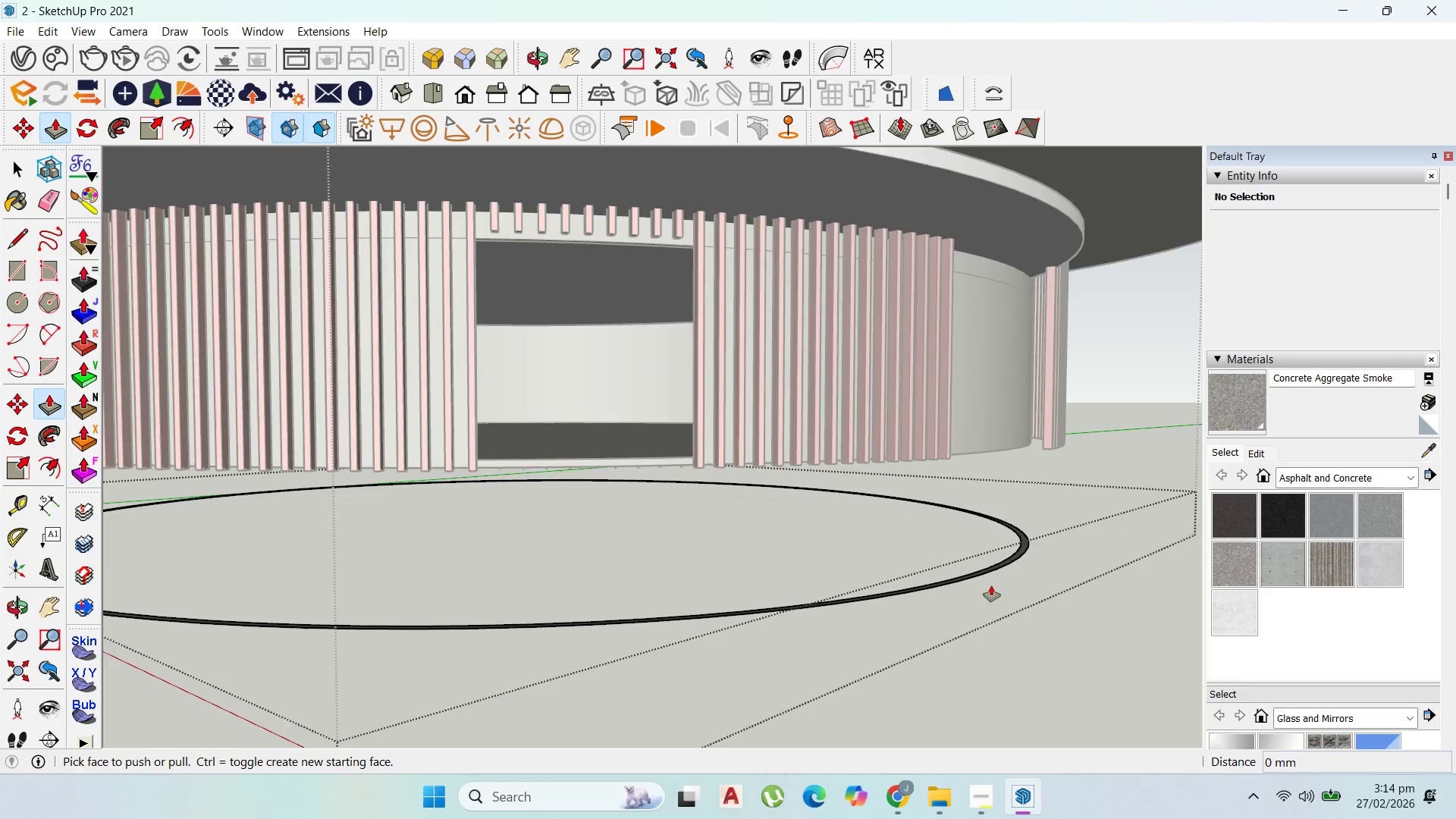 
scroll: coordinate [991, 585], scroll_direction: up, amount: 2.0
 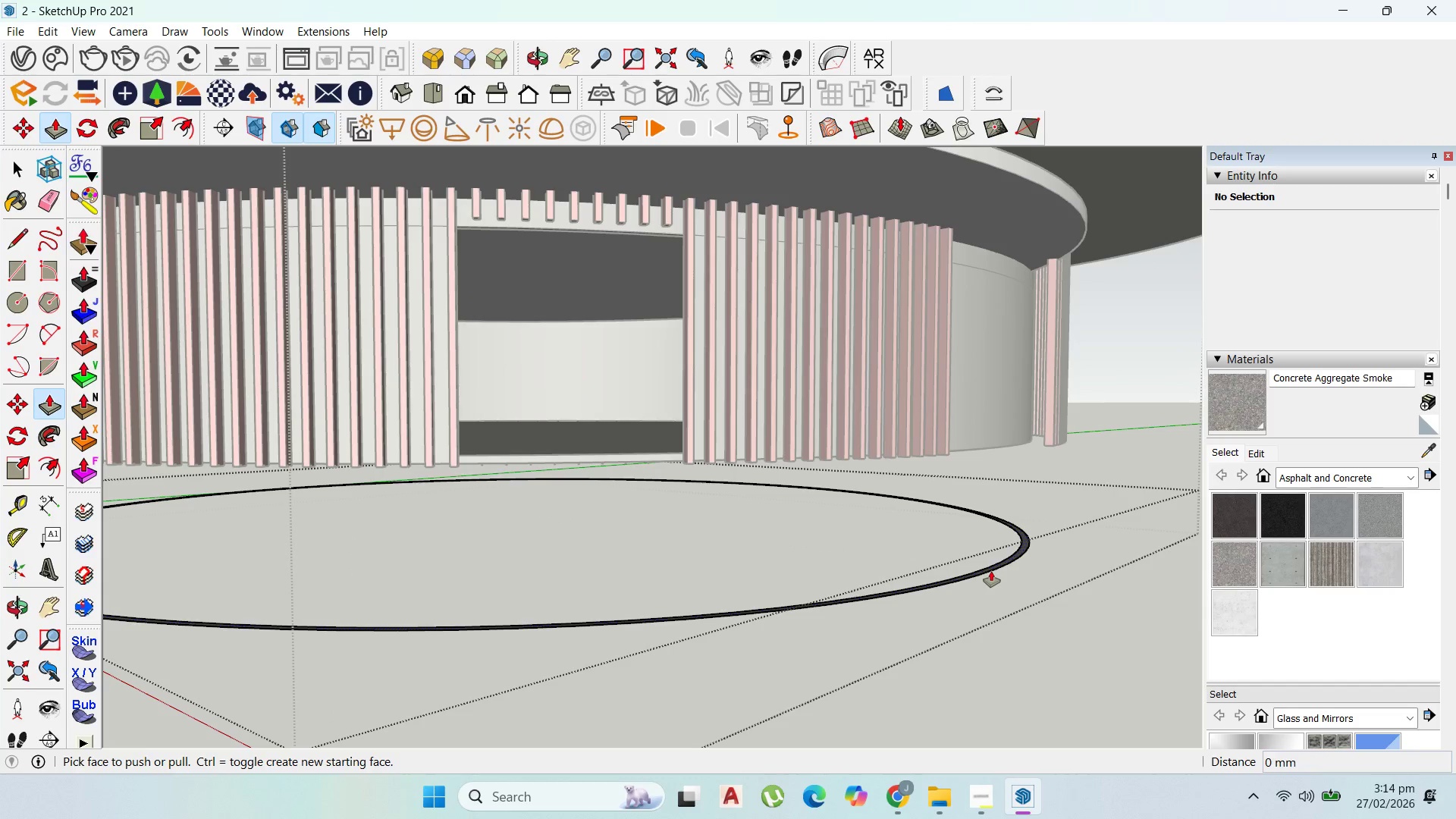 
left_click([991, 571])
 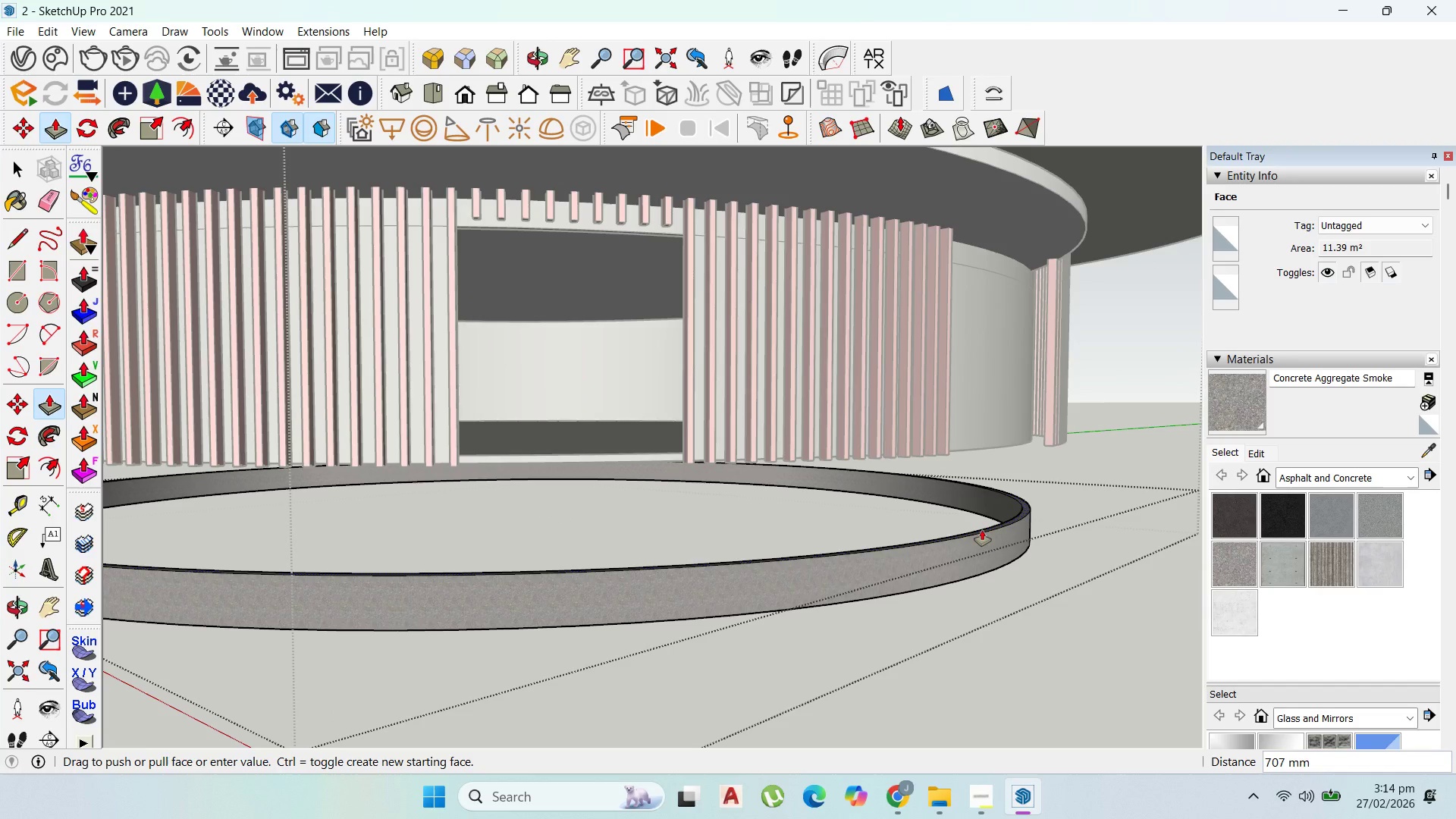 
type(100)
 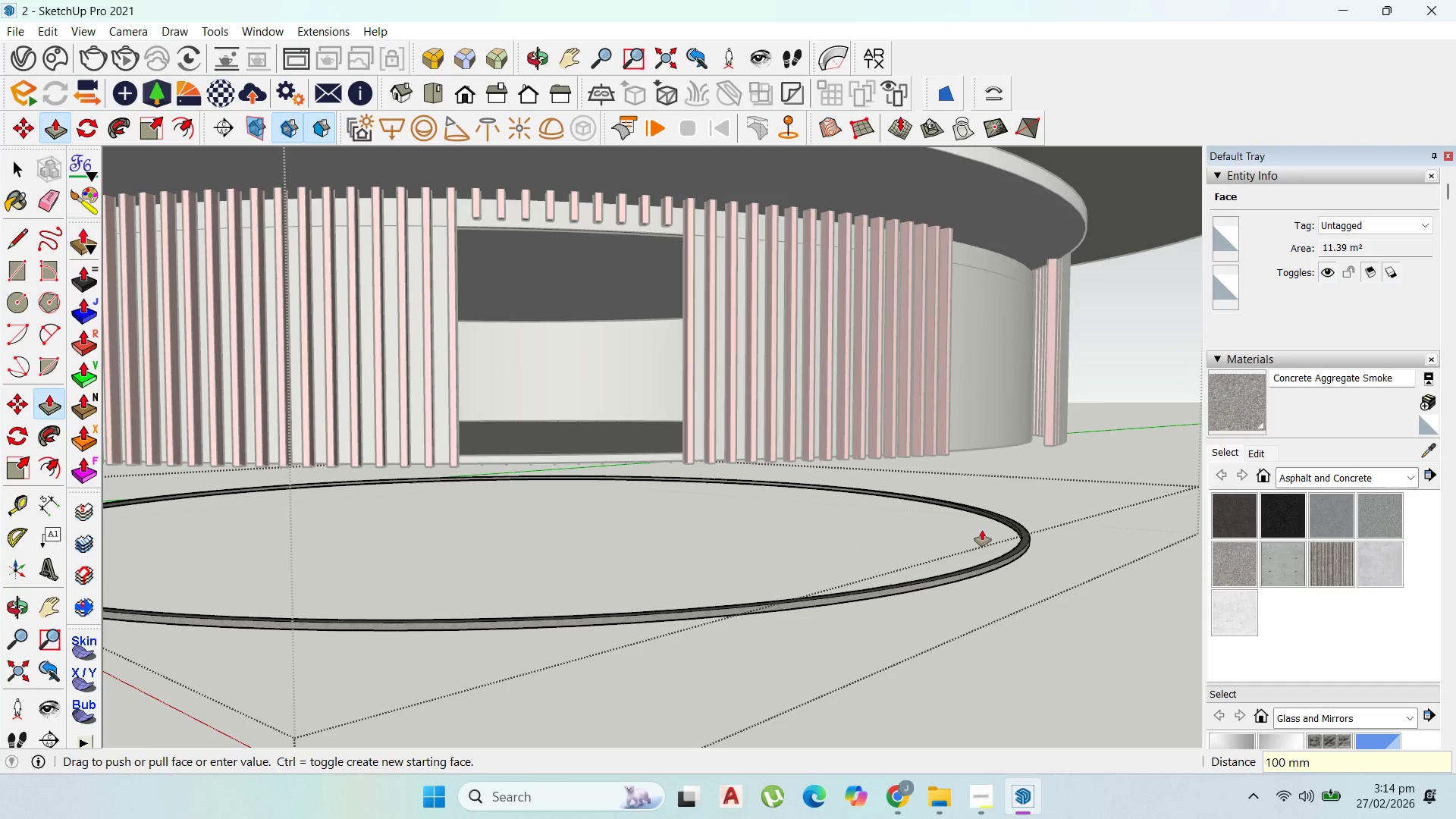 
key(Enter)
 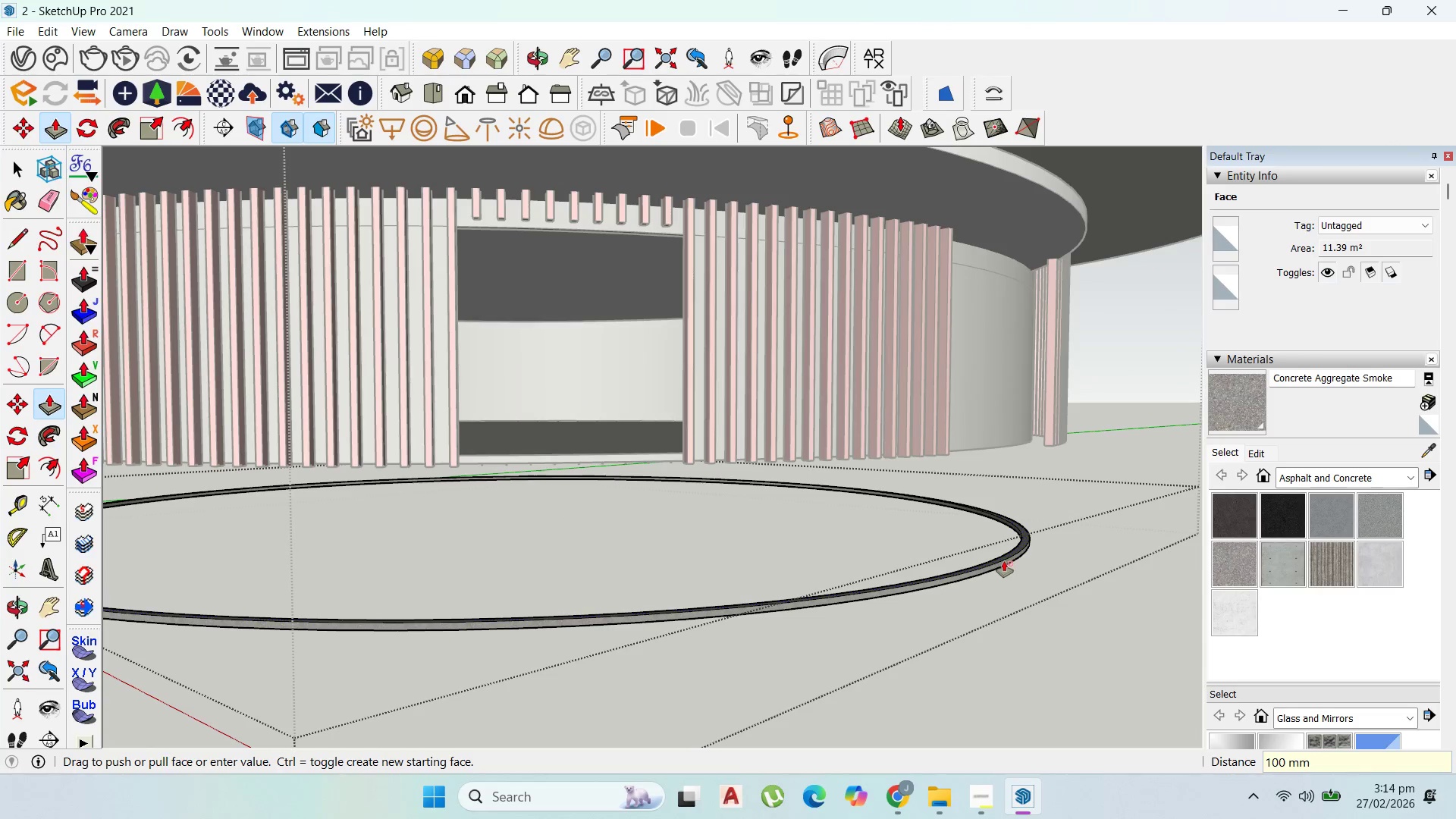 
scroll: coordinate [1006, 565], scroll_direction: up, amount: 4.0
 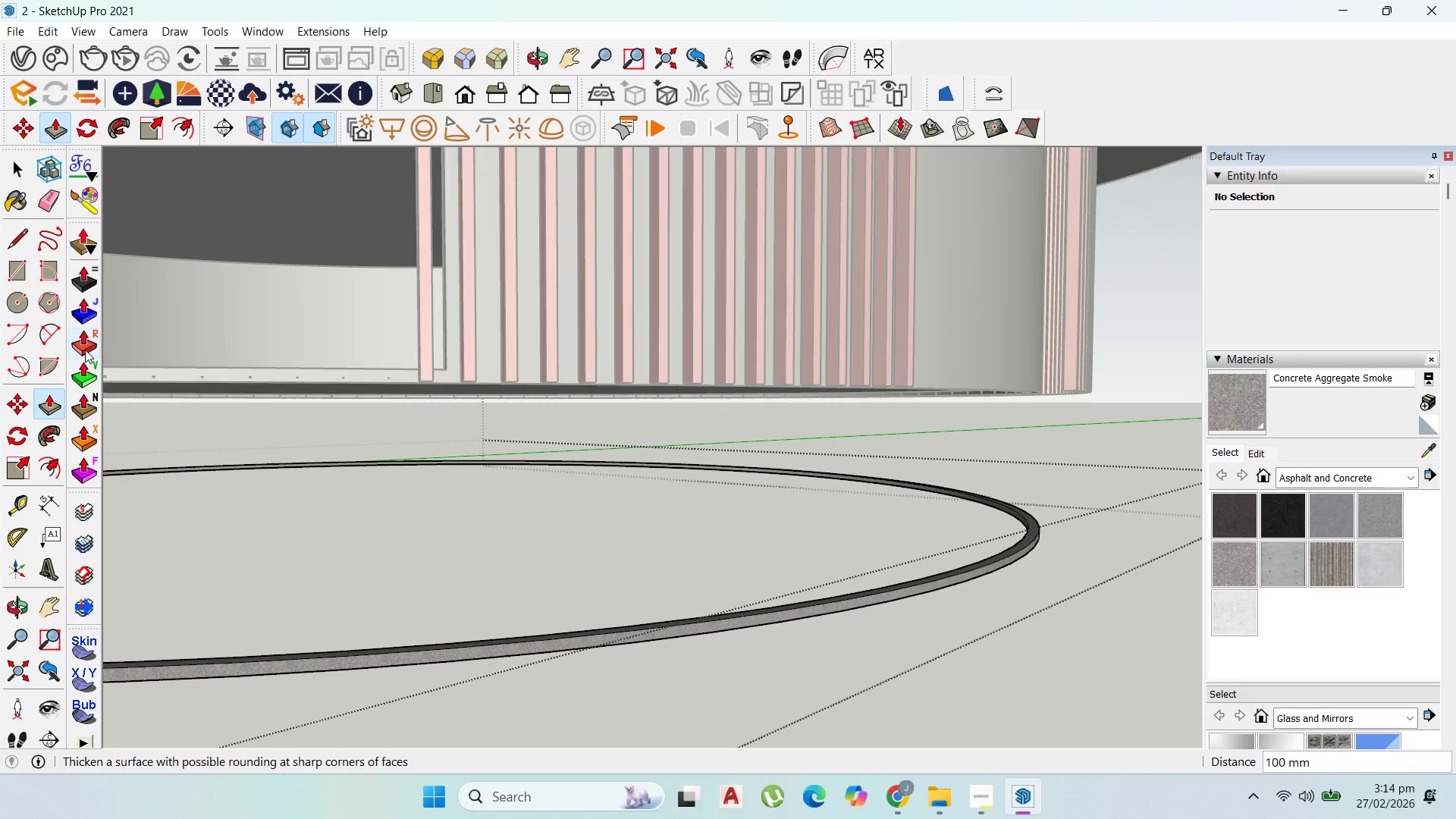 
key(Escape)
 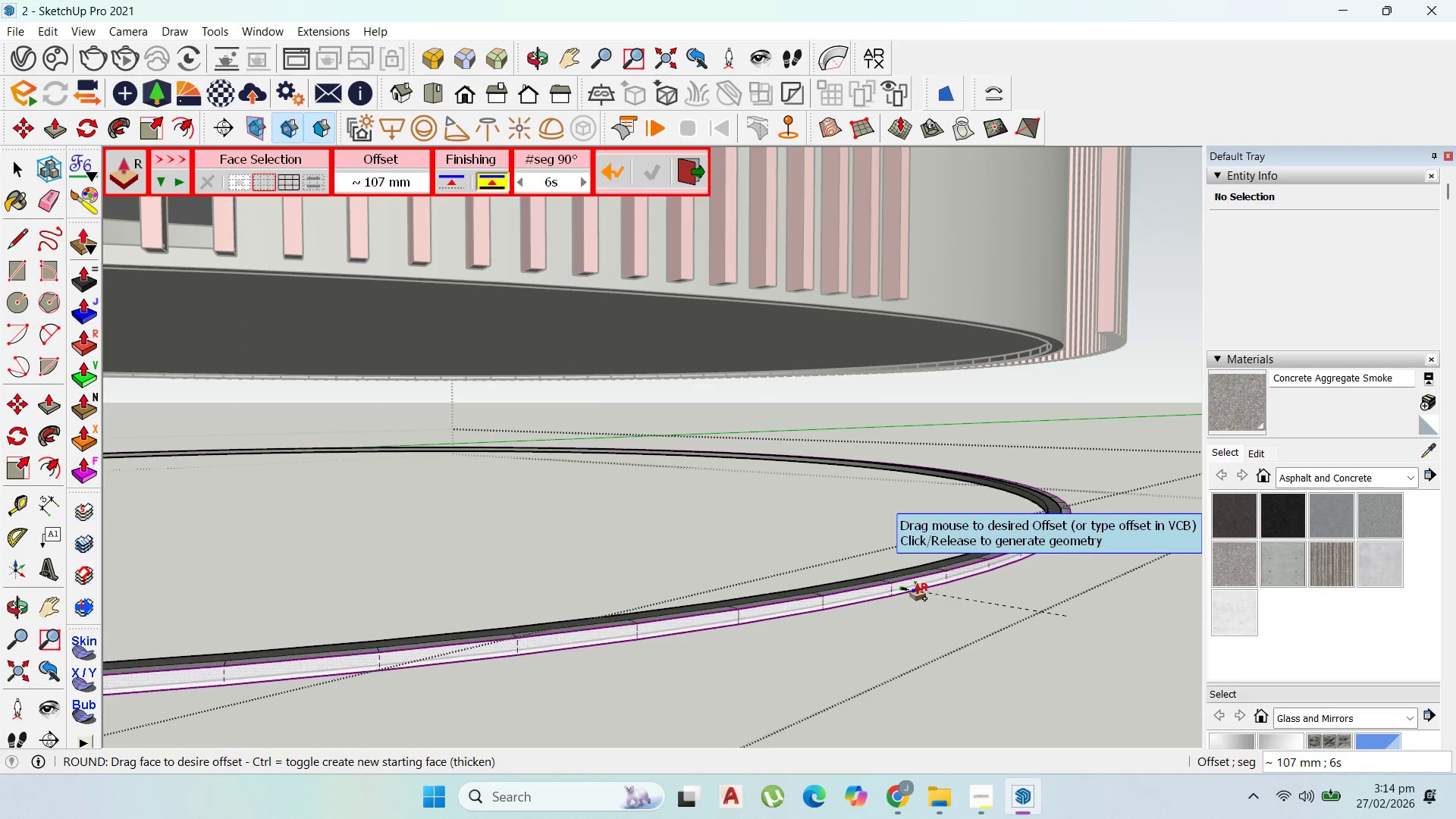 
scroll: coordinate [899, 605], scroll_direction: up, amount: 3.0
 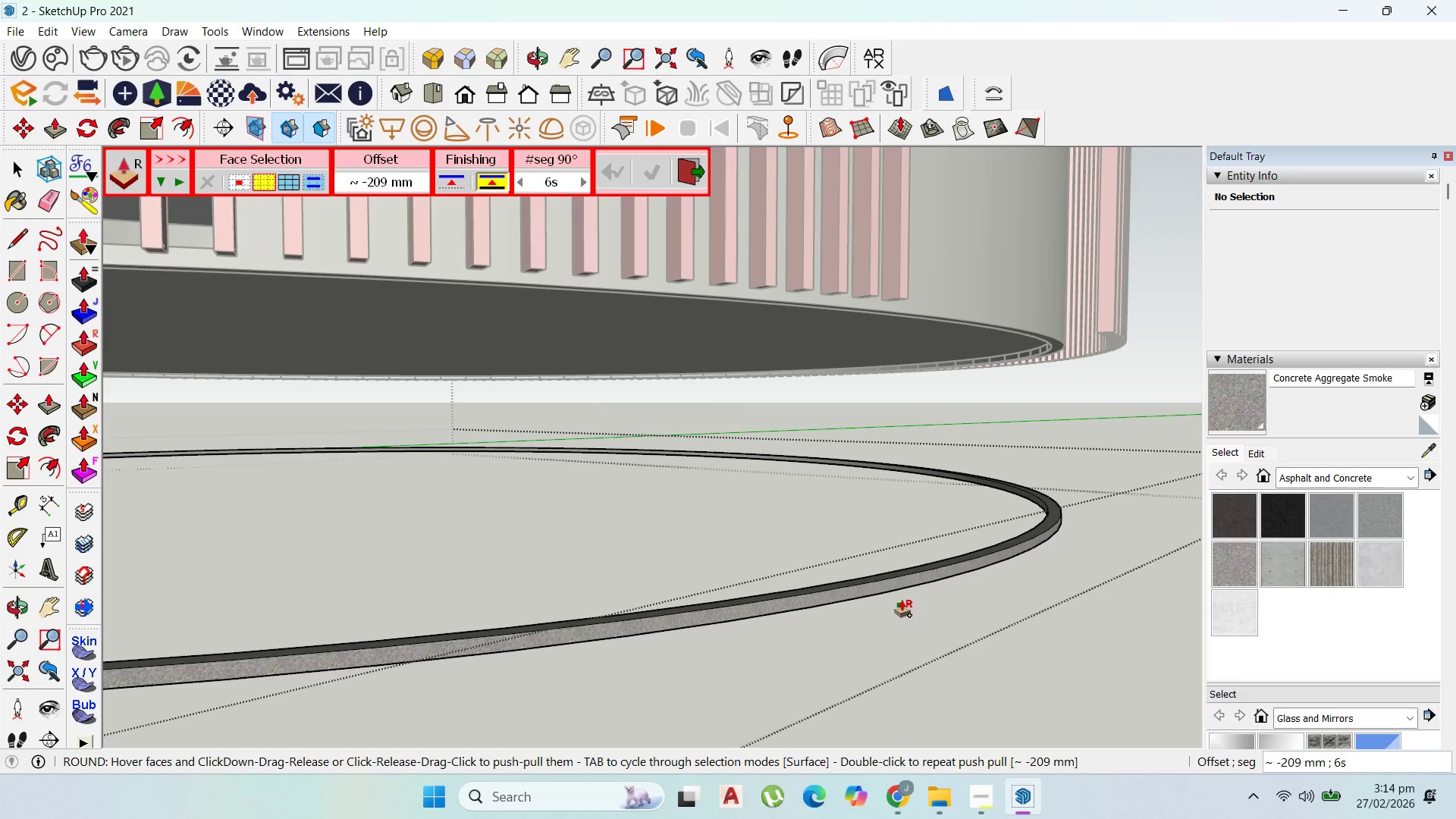 
left_click([914, 583])
 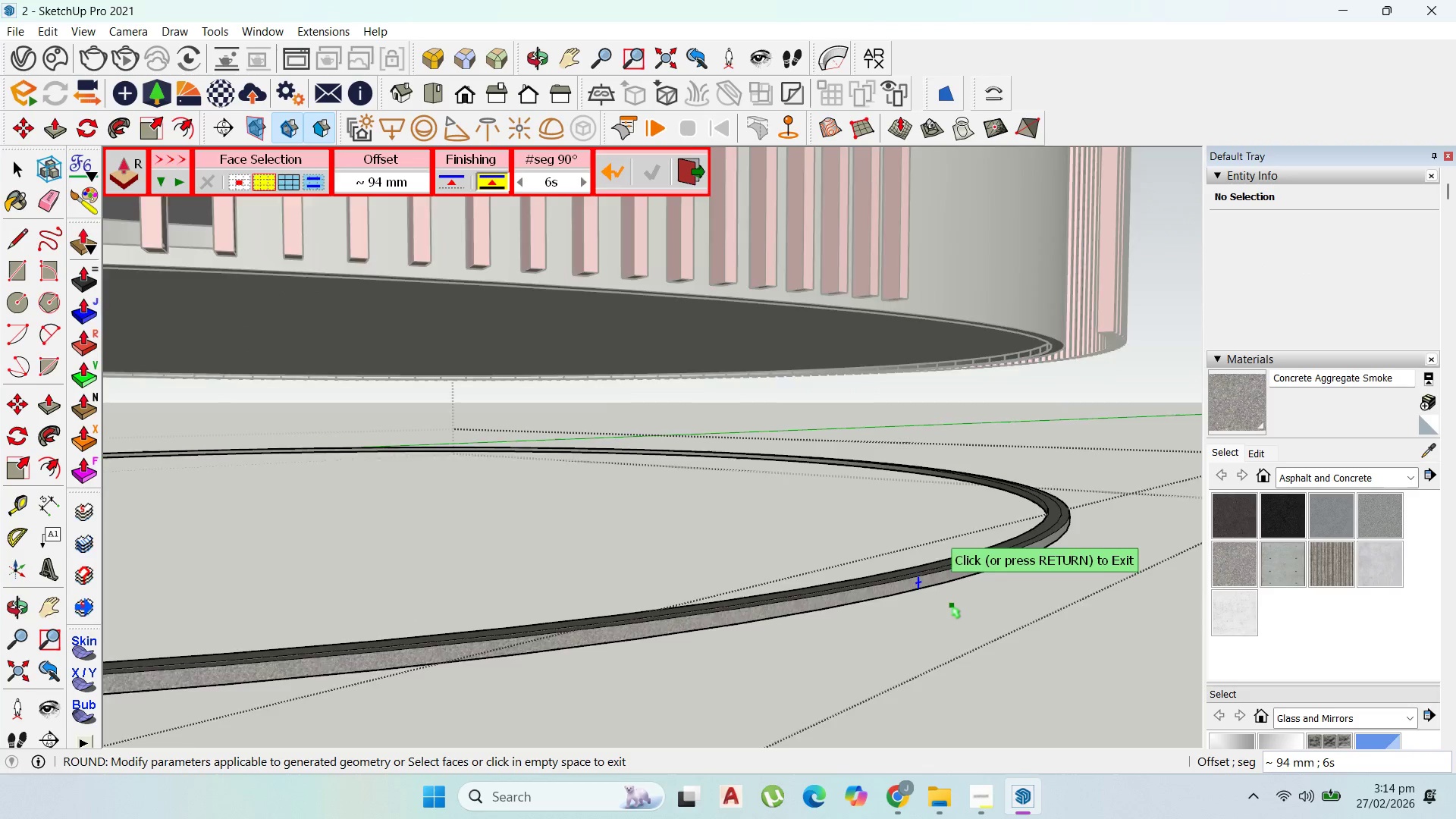 
scroll: coordinate [943, 608], scroll_direction: down, amount: 8.0
 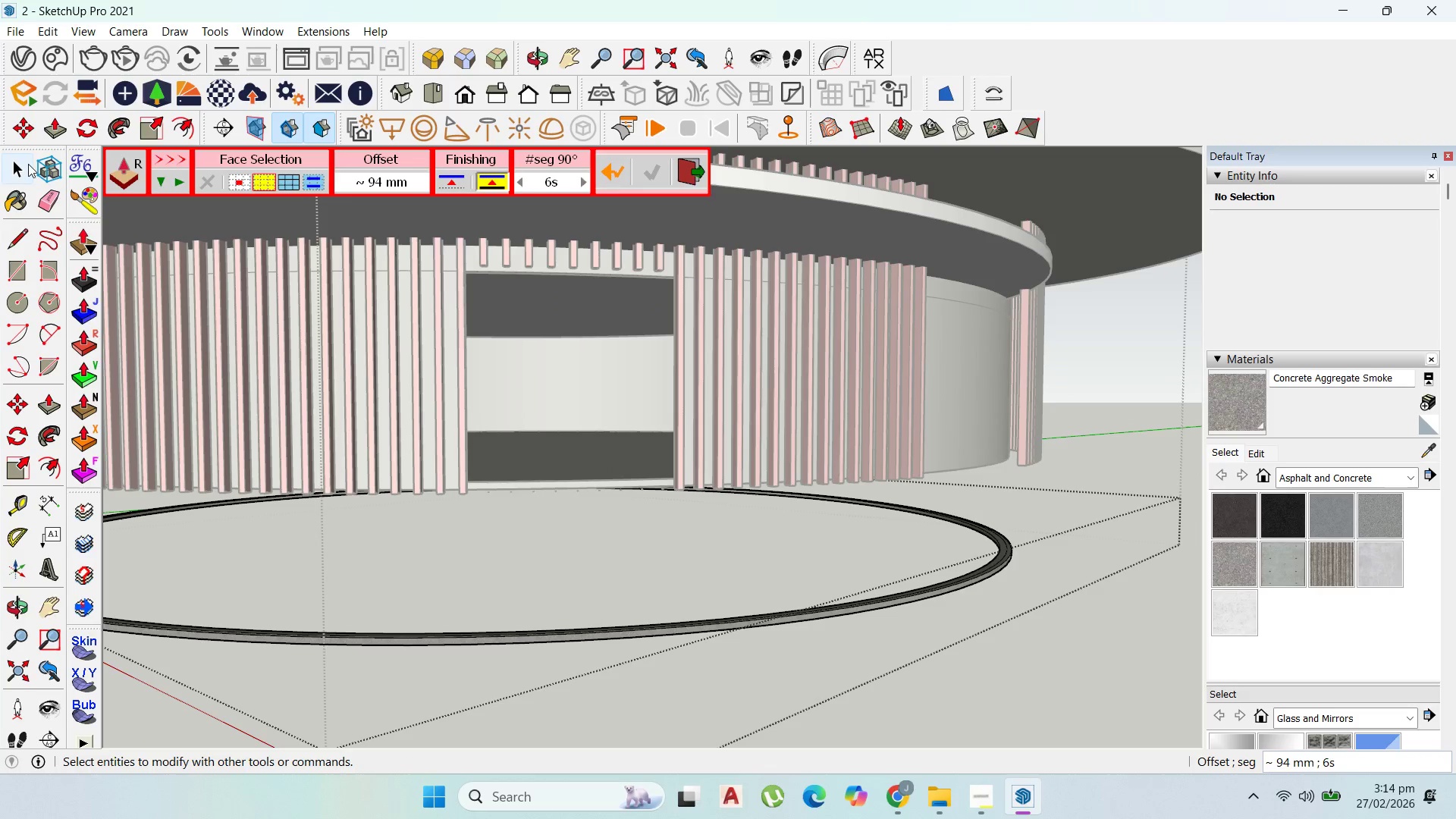 
left_click([23, 168])
 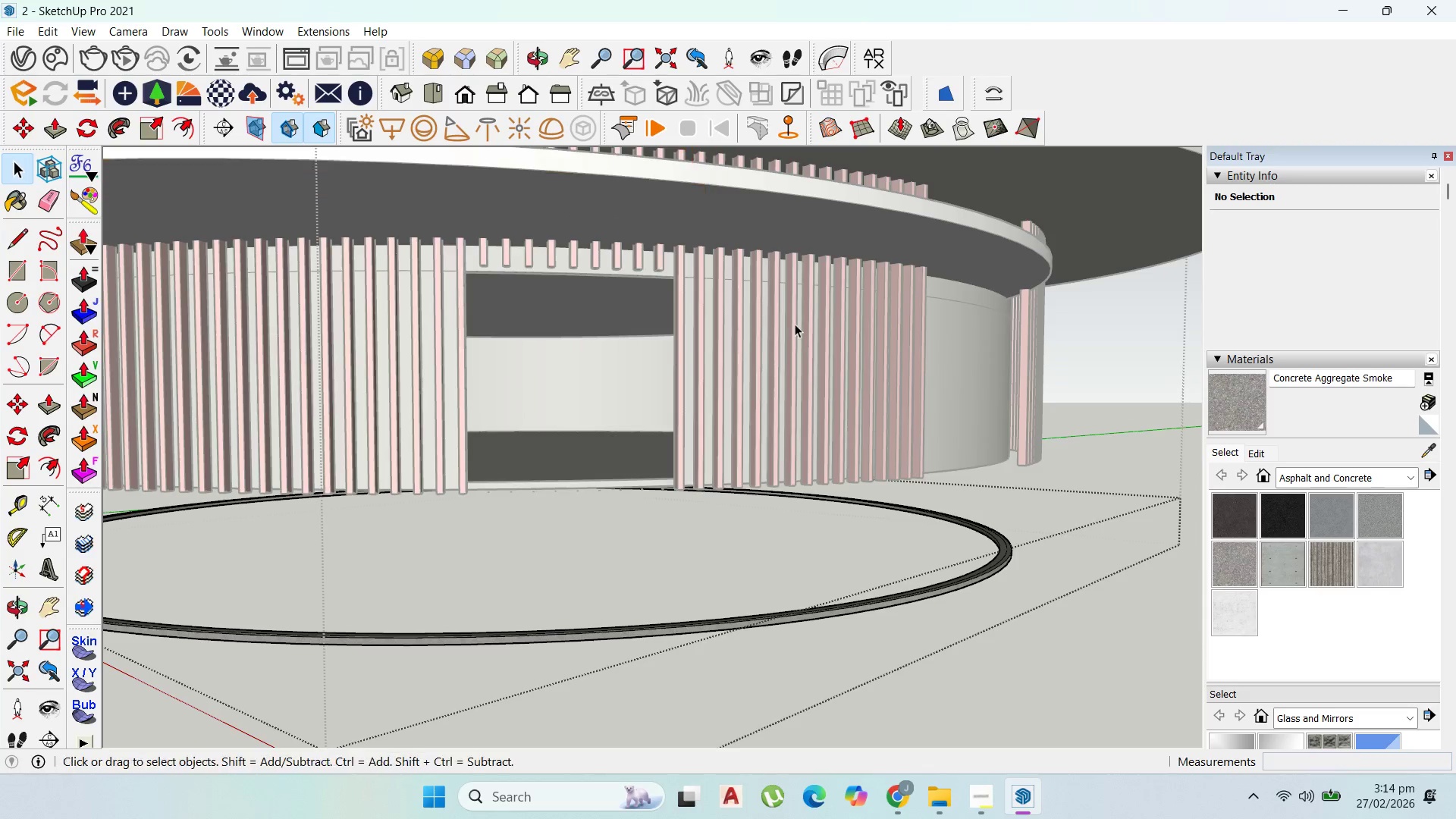 
key(Escape)
 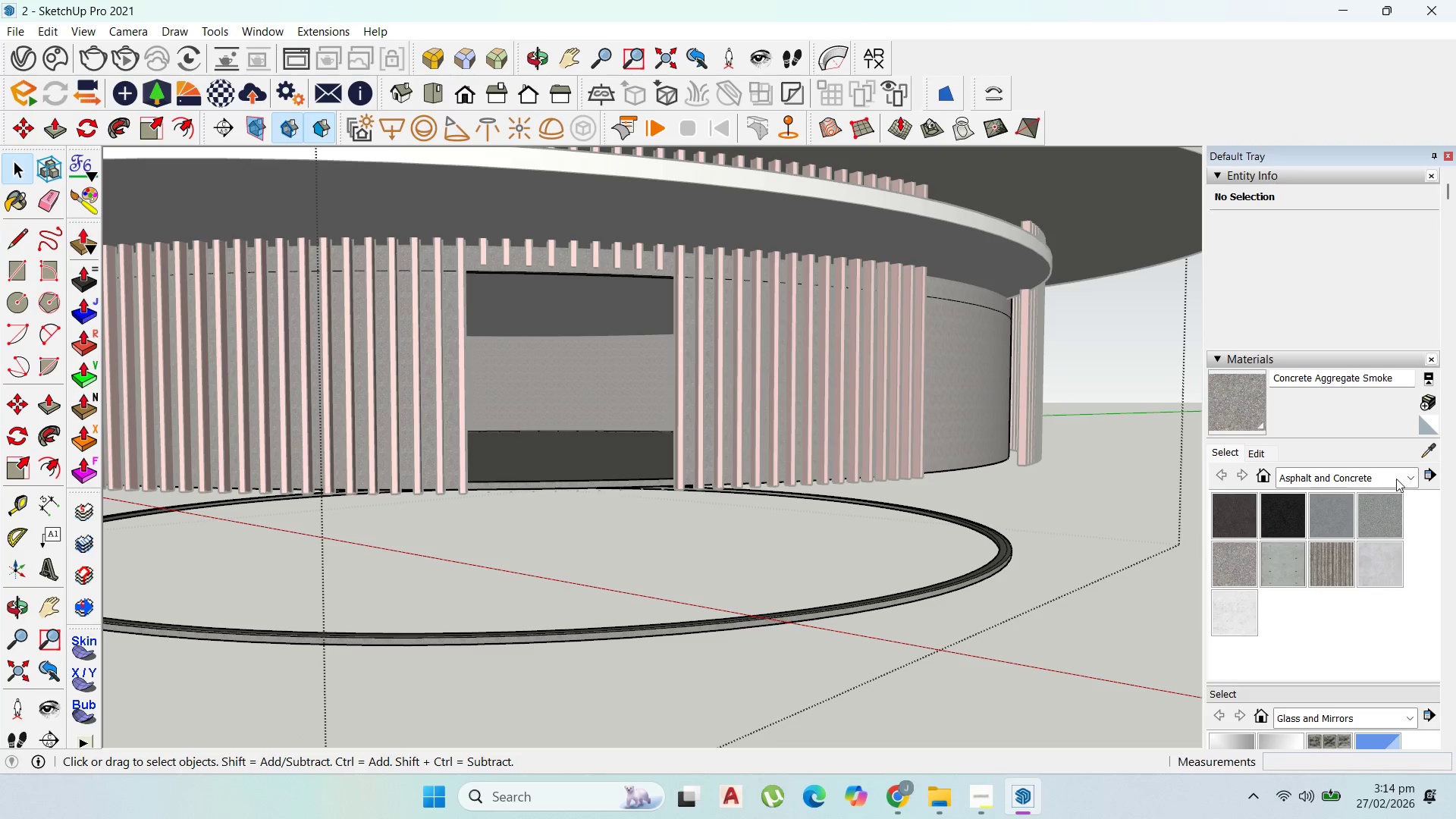 
left_click([1409, 479])
 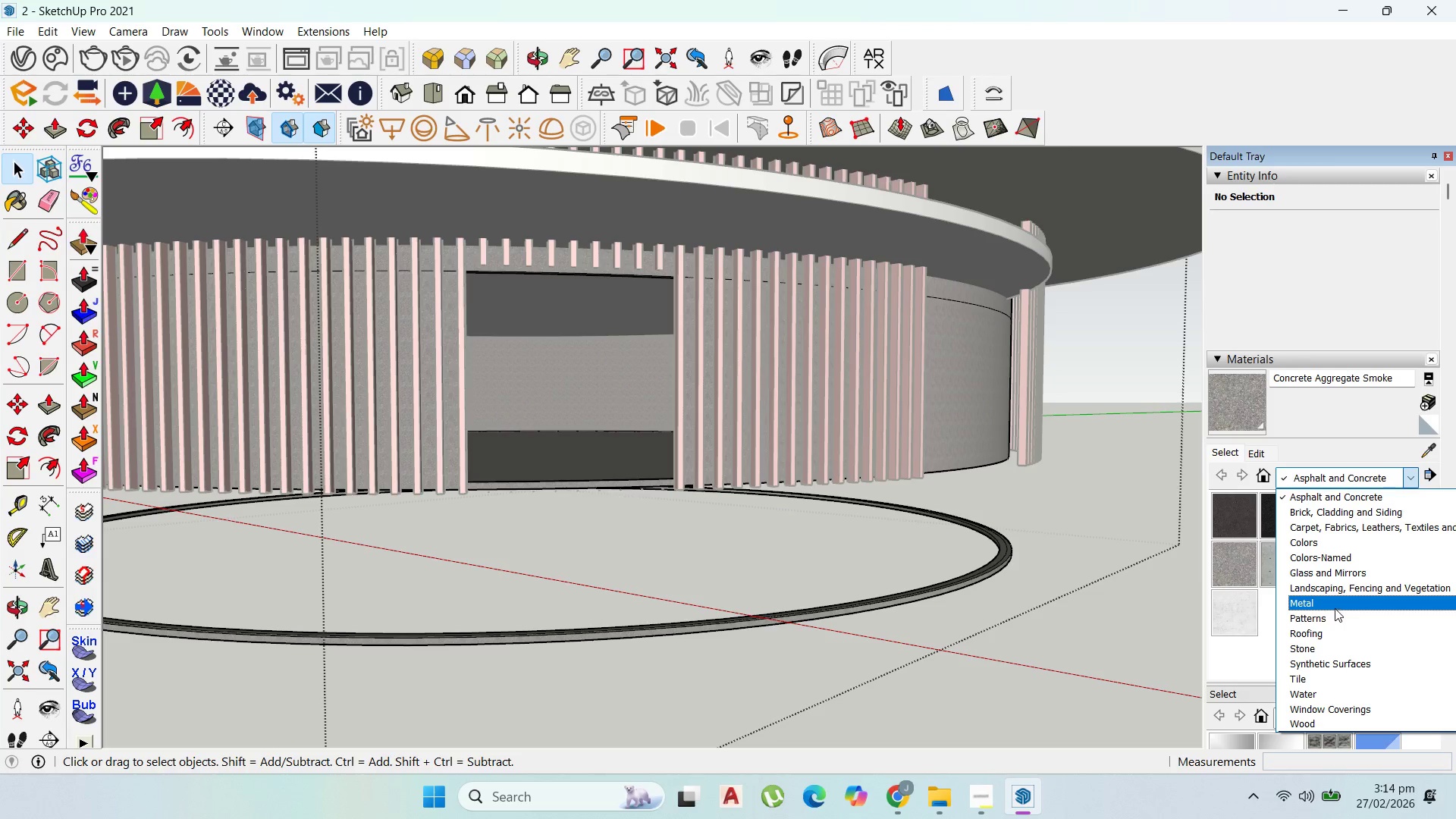 
wait(8.94)
 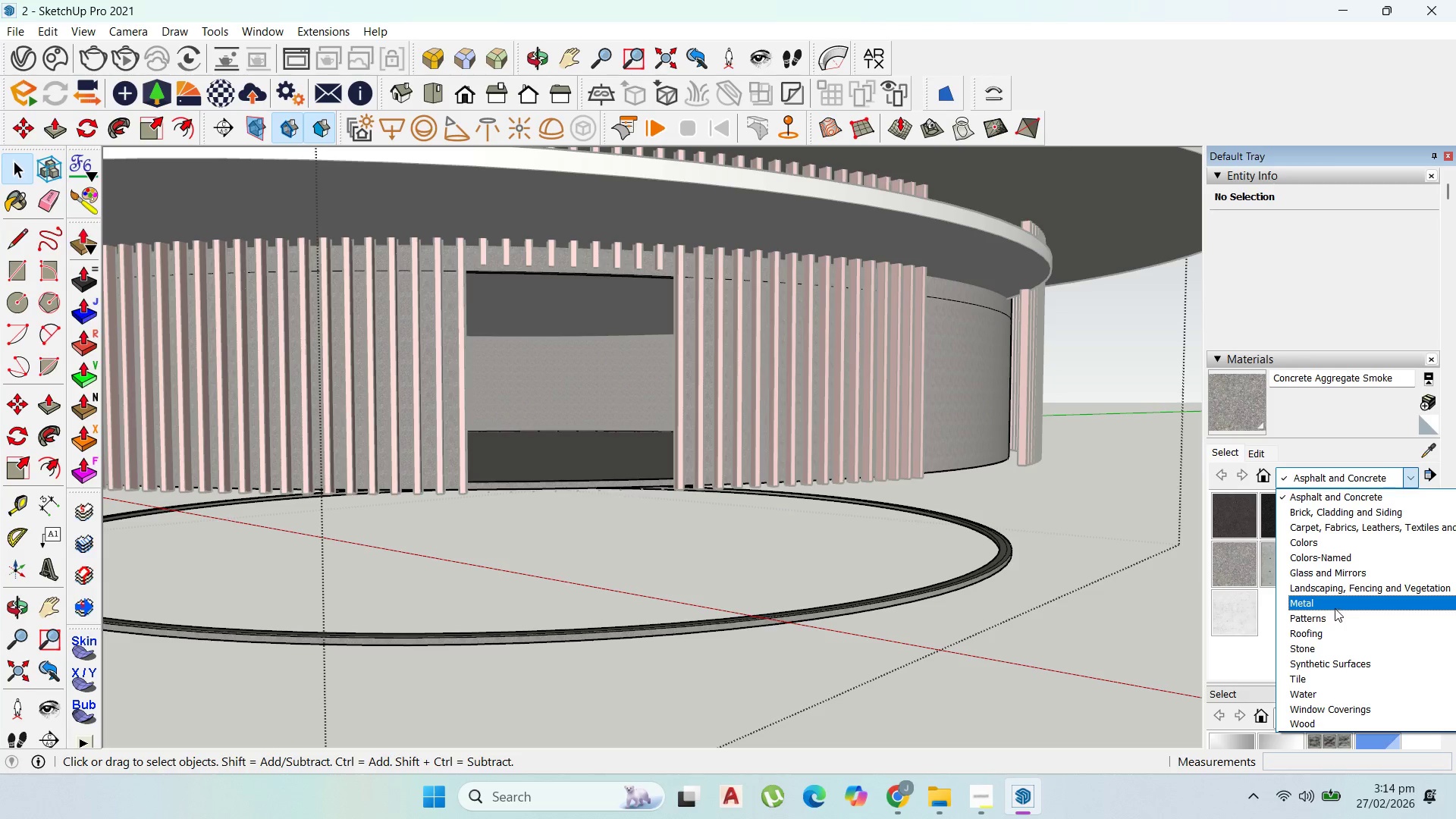 
left_click([1335, 608])
 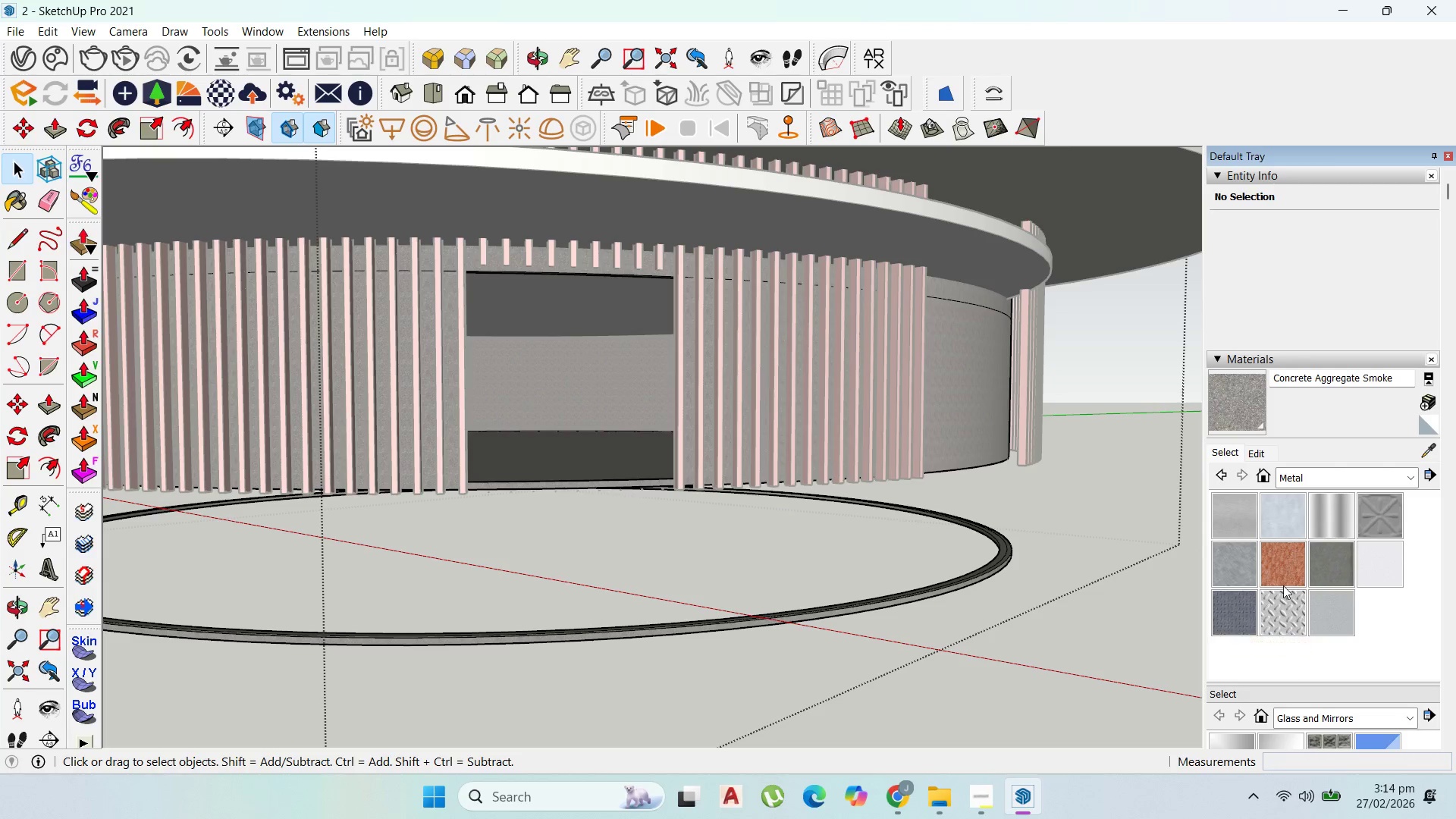 
left_click([1325, 570])
 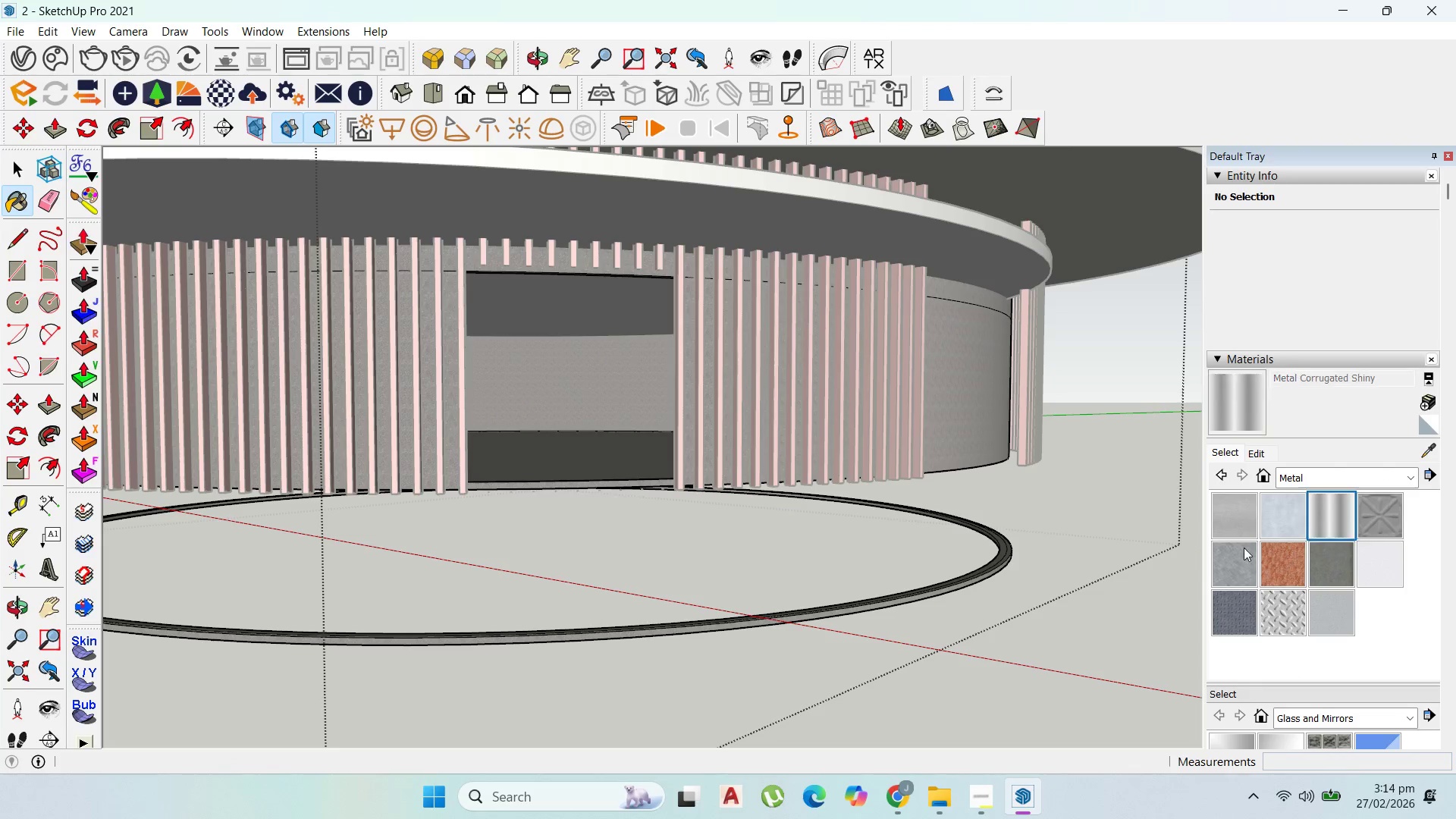 
scroll: coordinate [974, 576], scroll_direction: up, amount: 5.0
 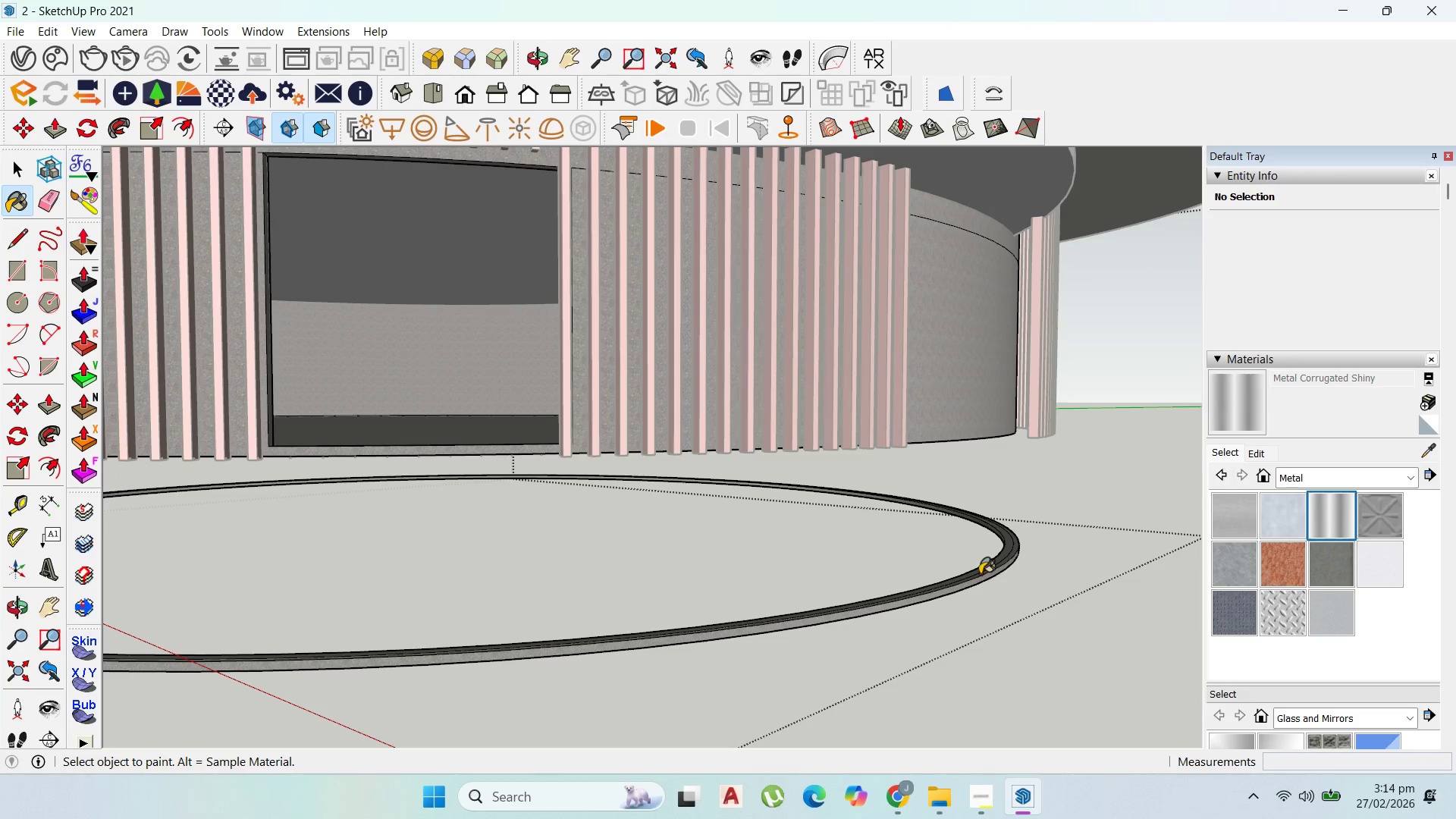 
double_click([982, 573])
 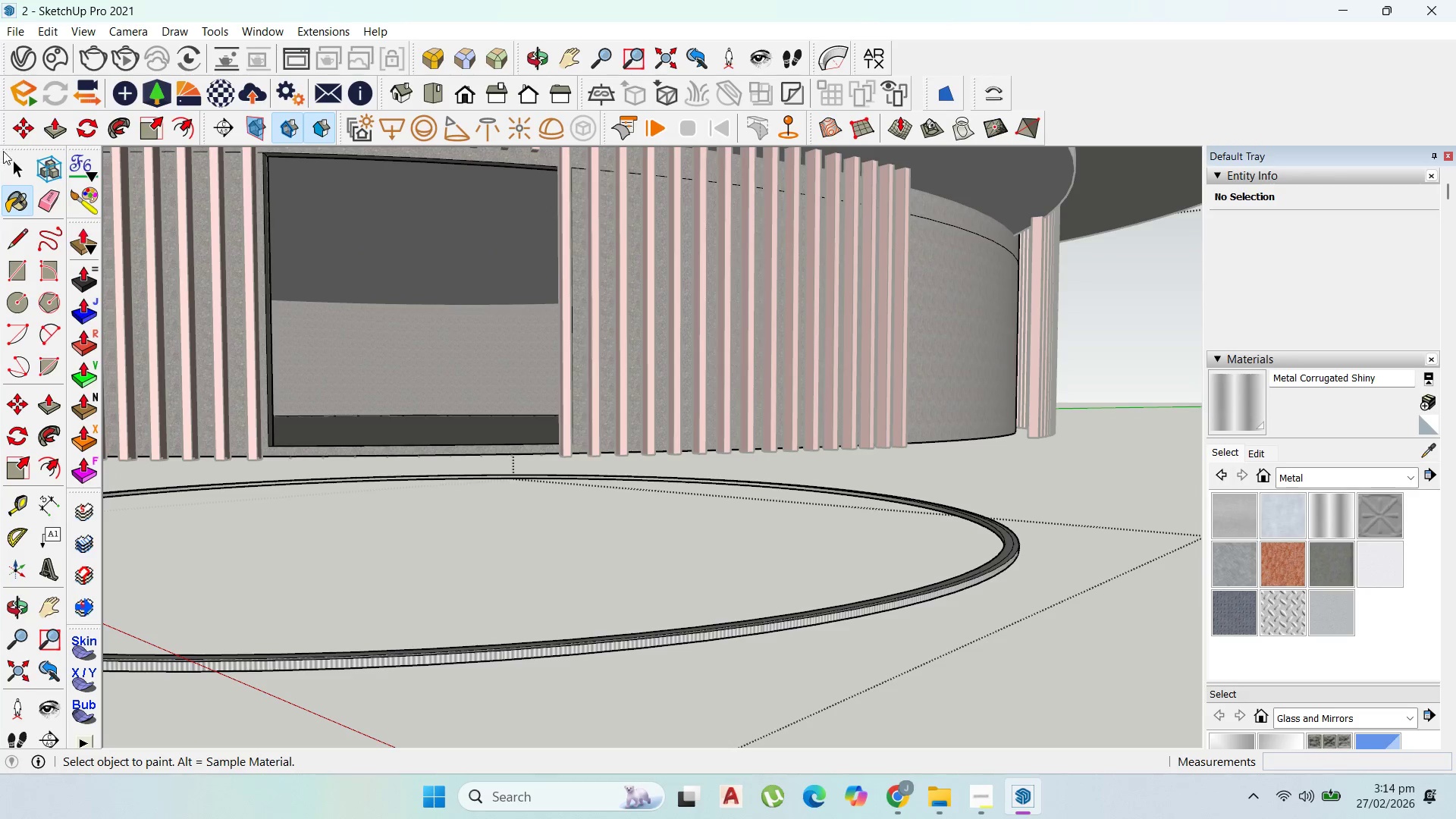 
left_click_drag(start_coordinate=[19, 164], to_coordinate=[26, 168])
 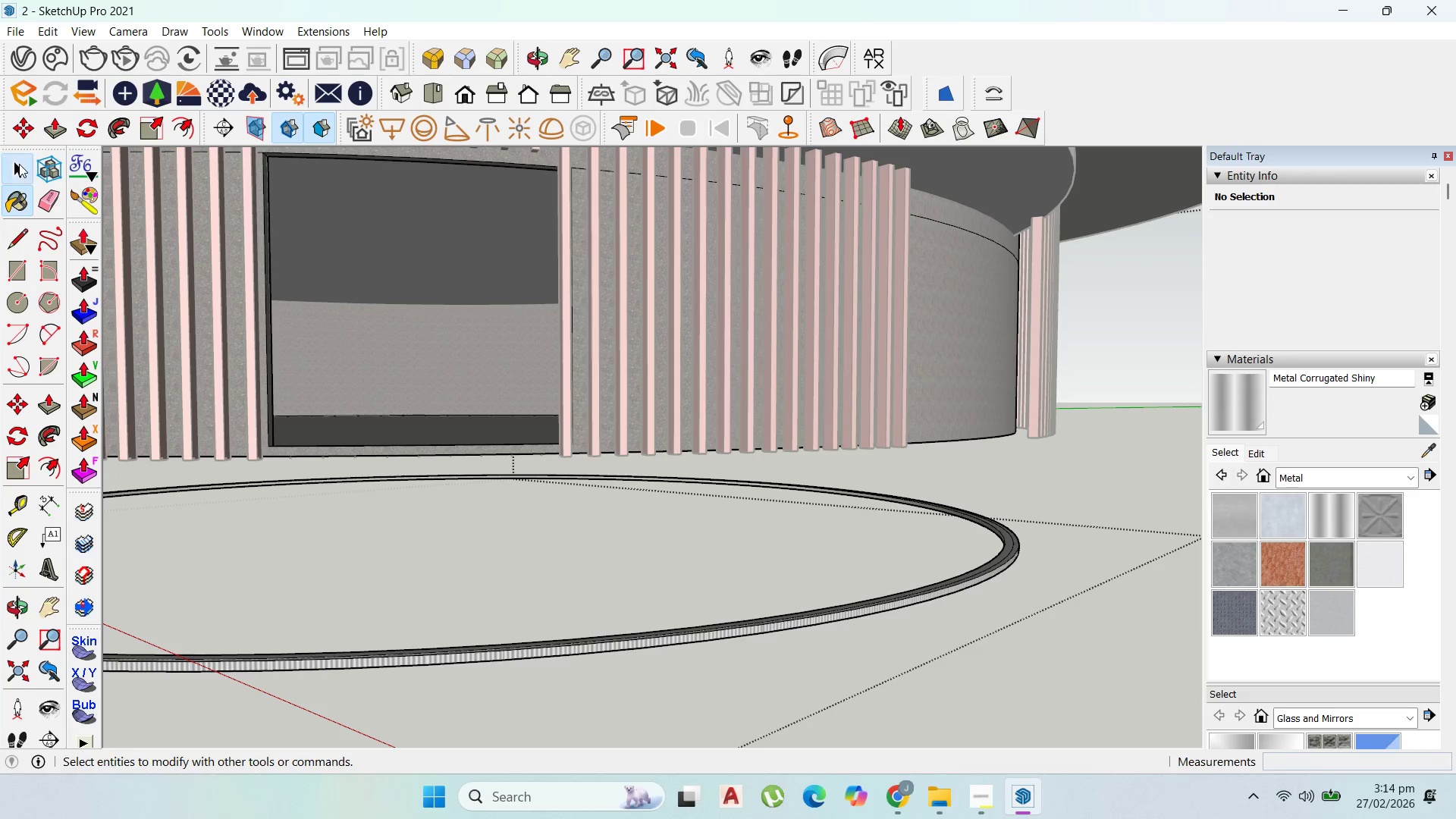 
key(Escape)
 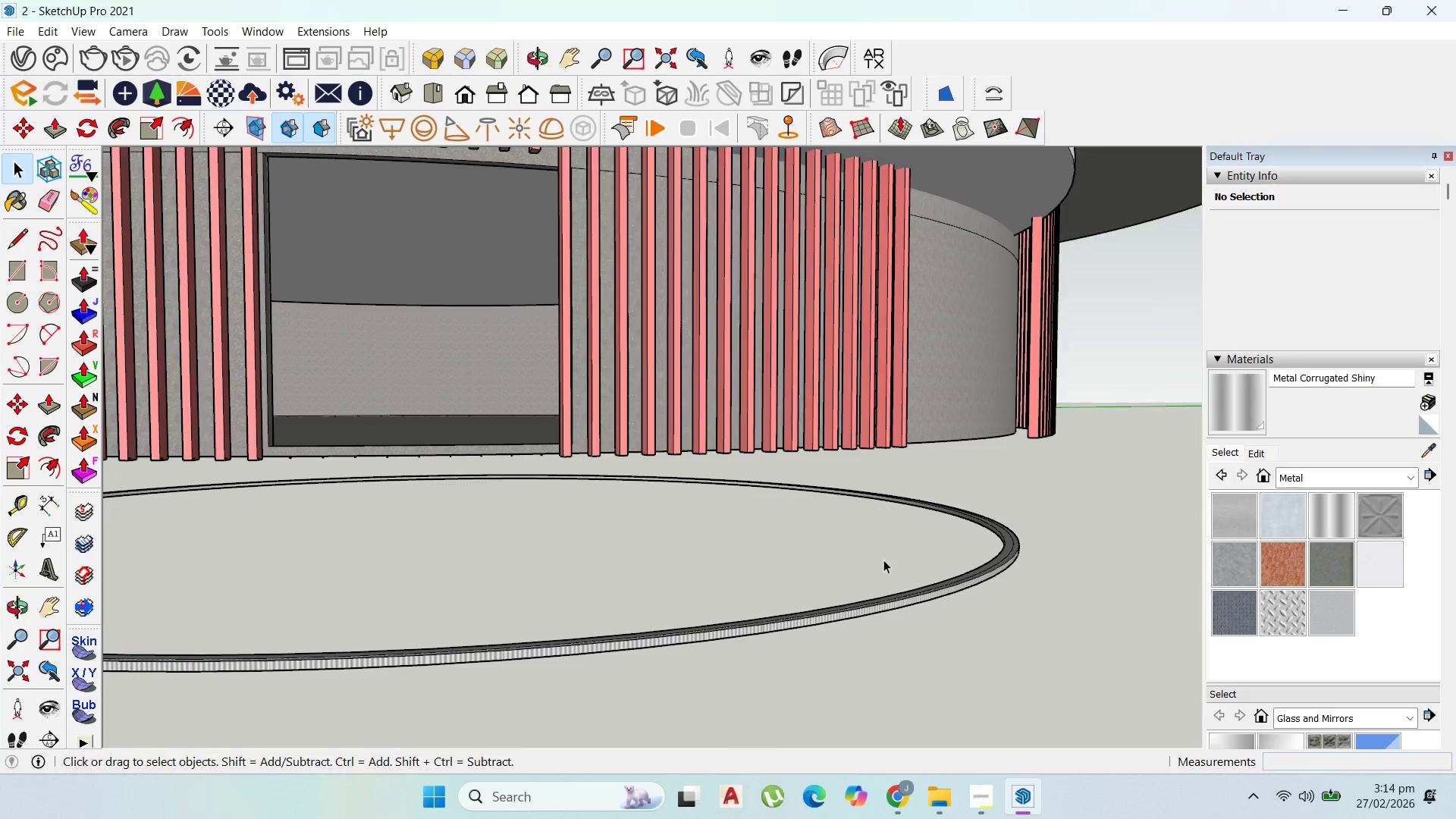 
key(Escape)
 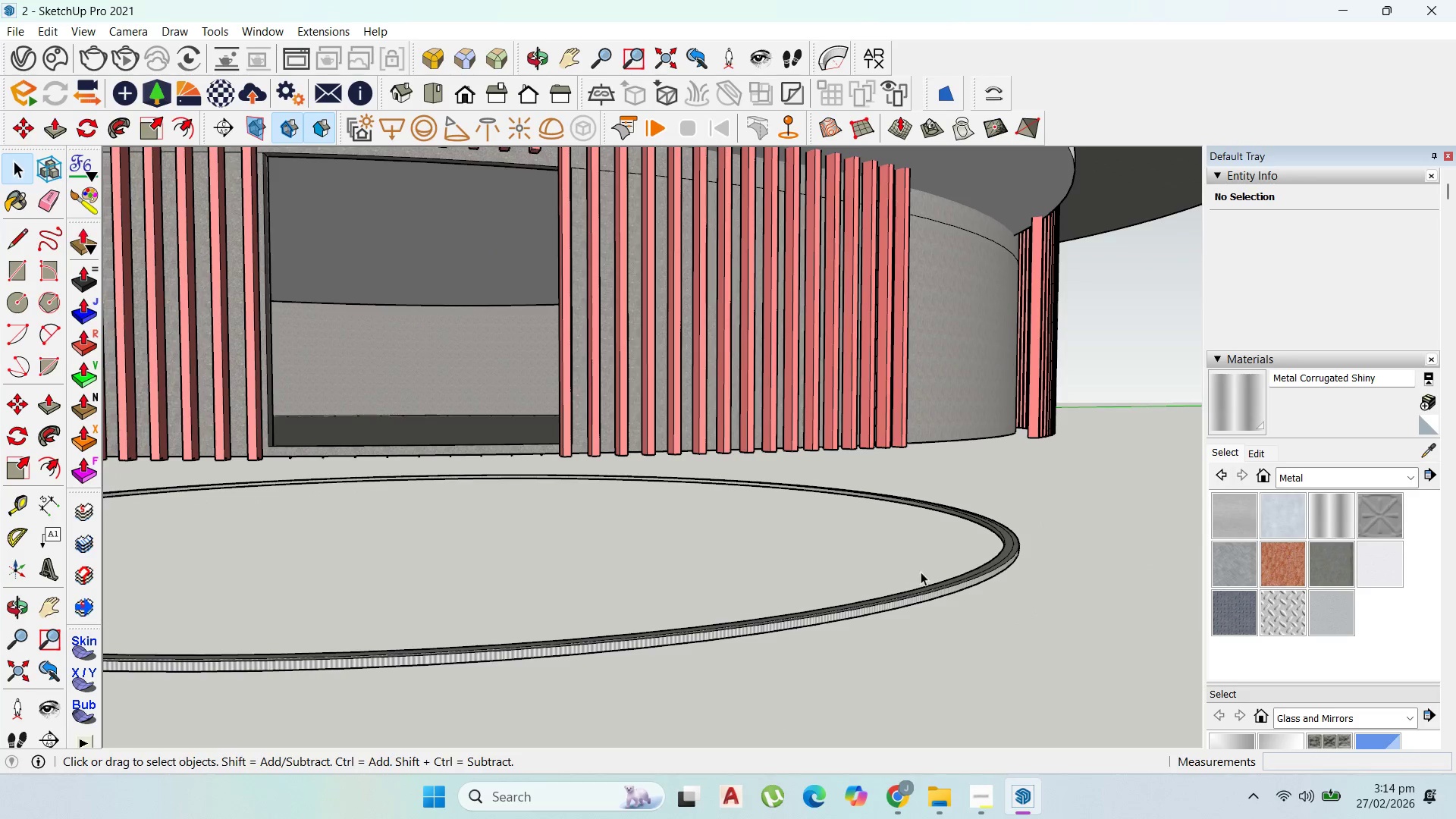 
scroll: coordinate [924, 573], scroll_direction: up, amount: 1.0
 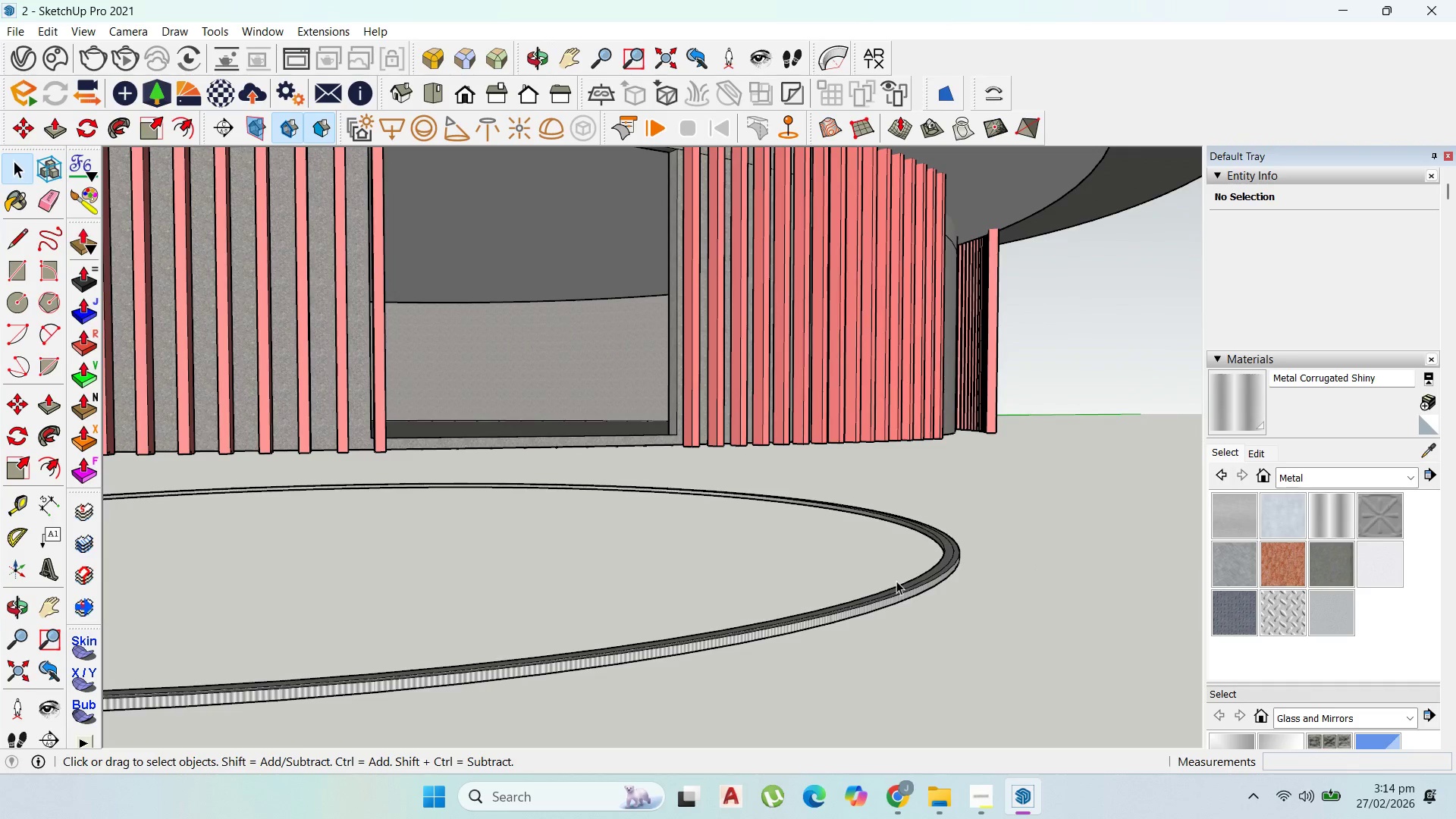 
double_click([899, 584])
 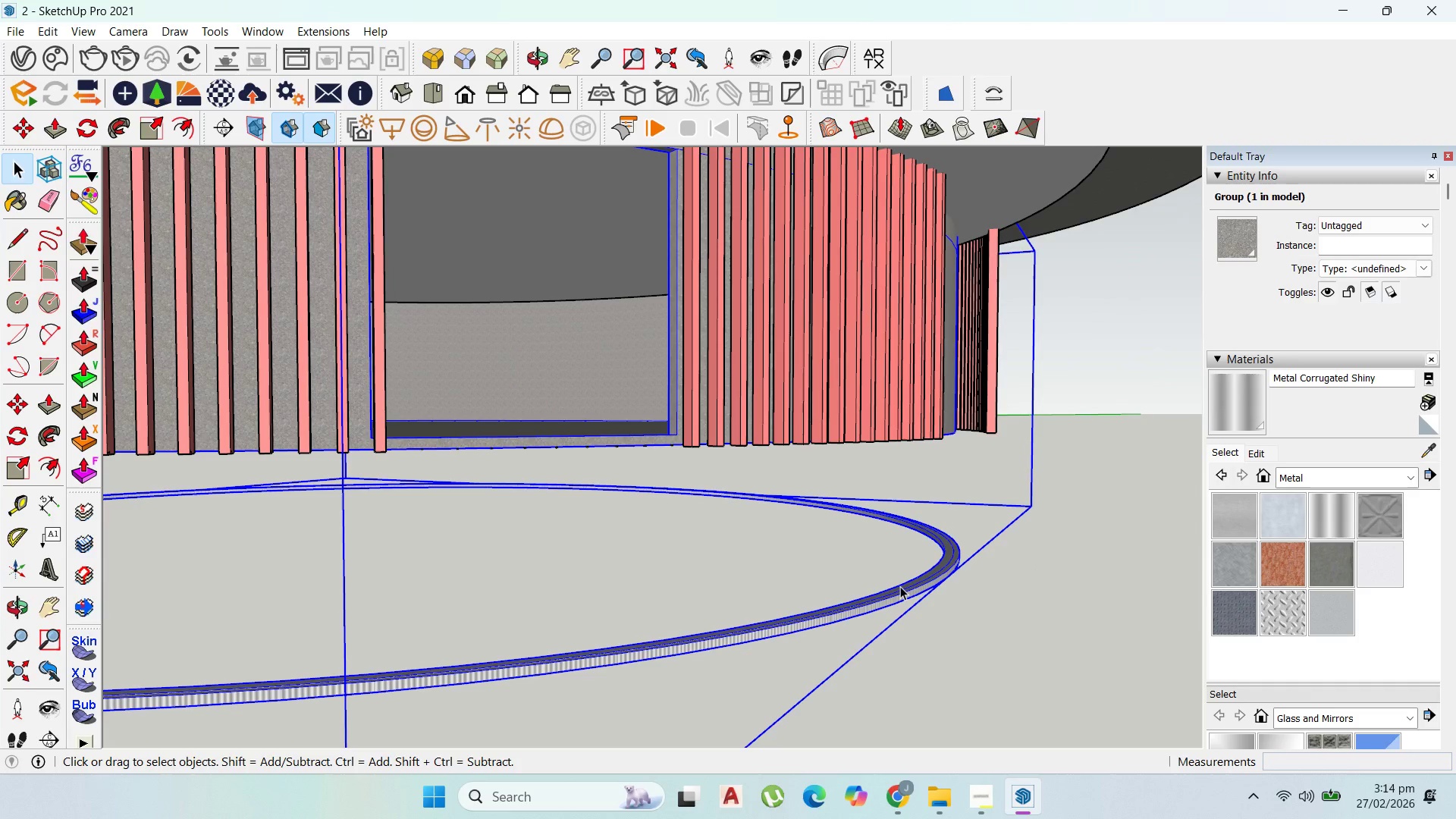 
double_click([900, 586])
 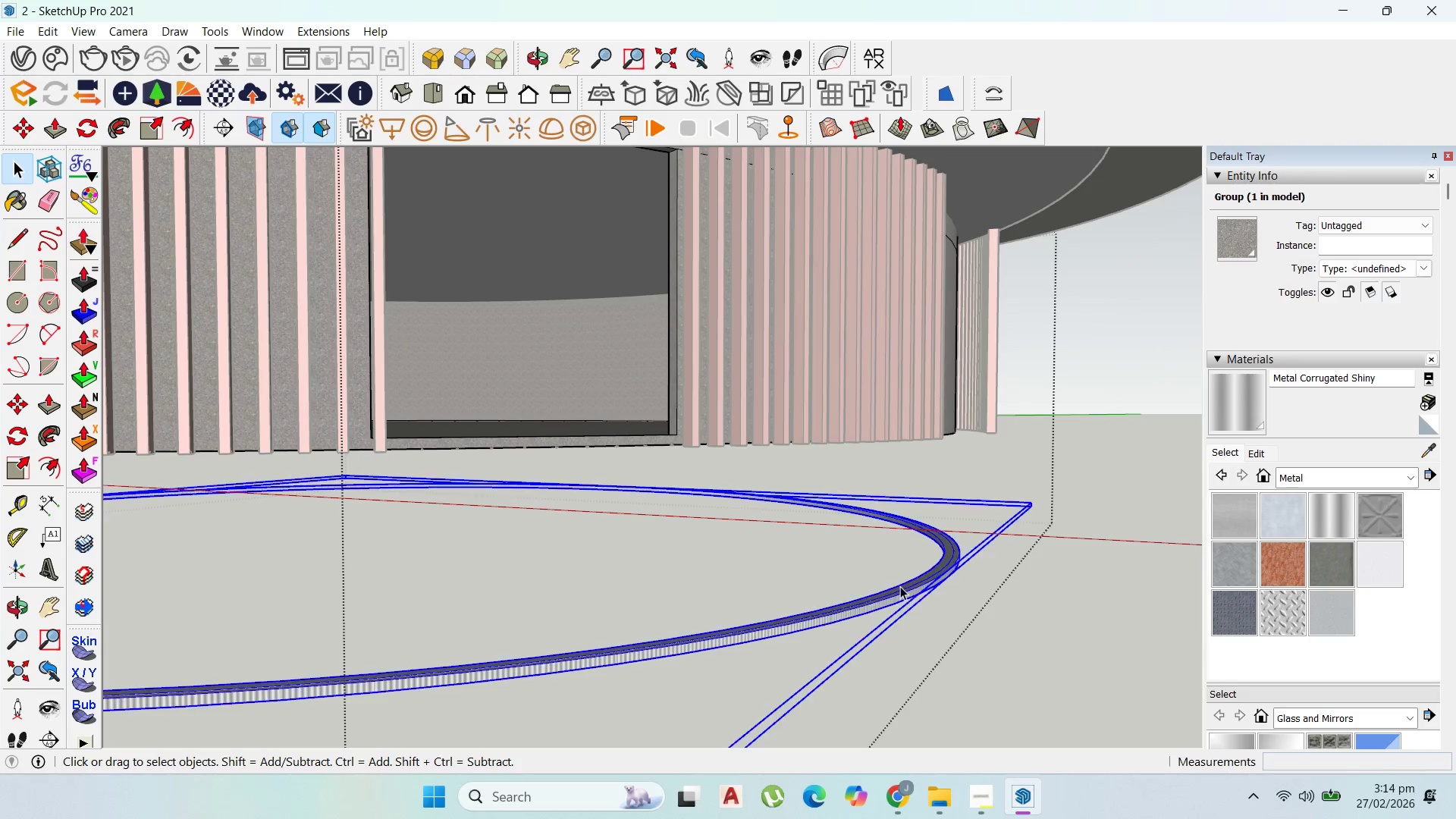 
triple_click([900, 586])
 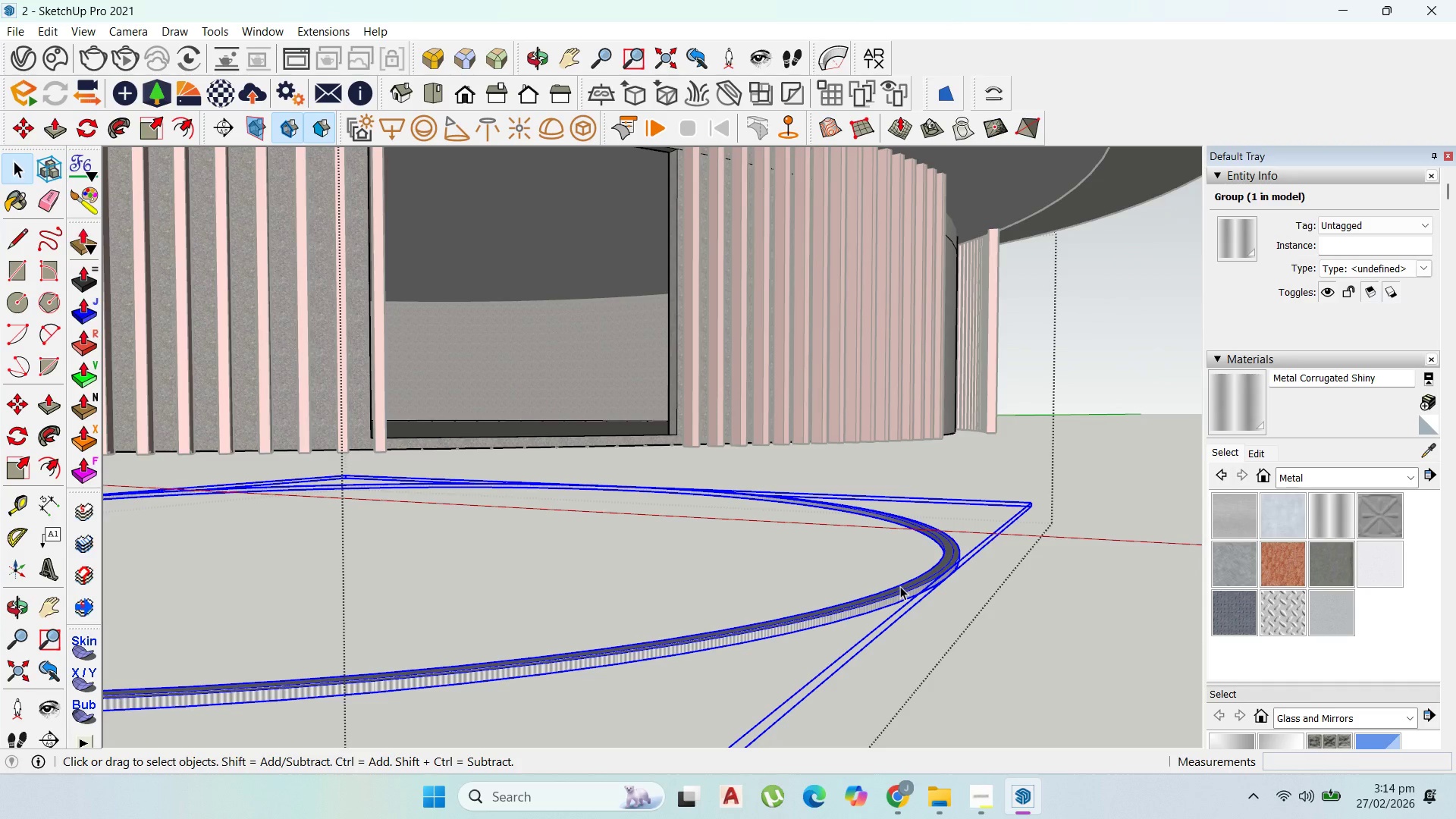 
key(M)
 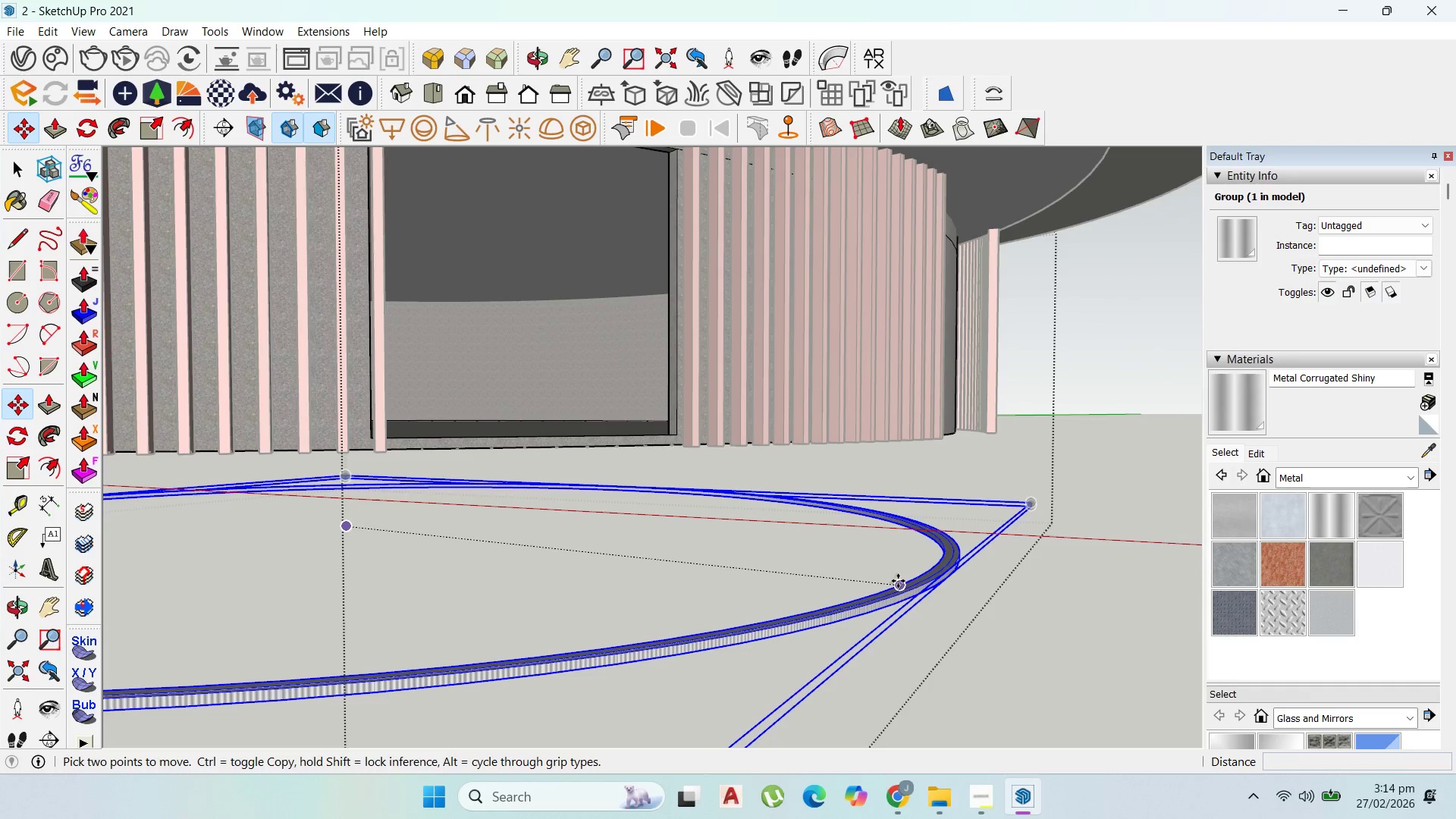 
left_click([898, 581])
 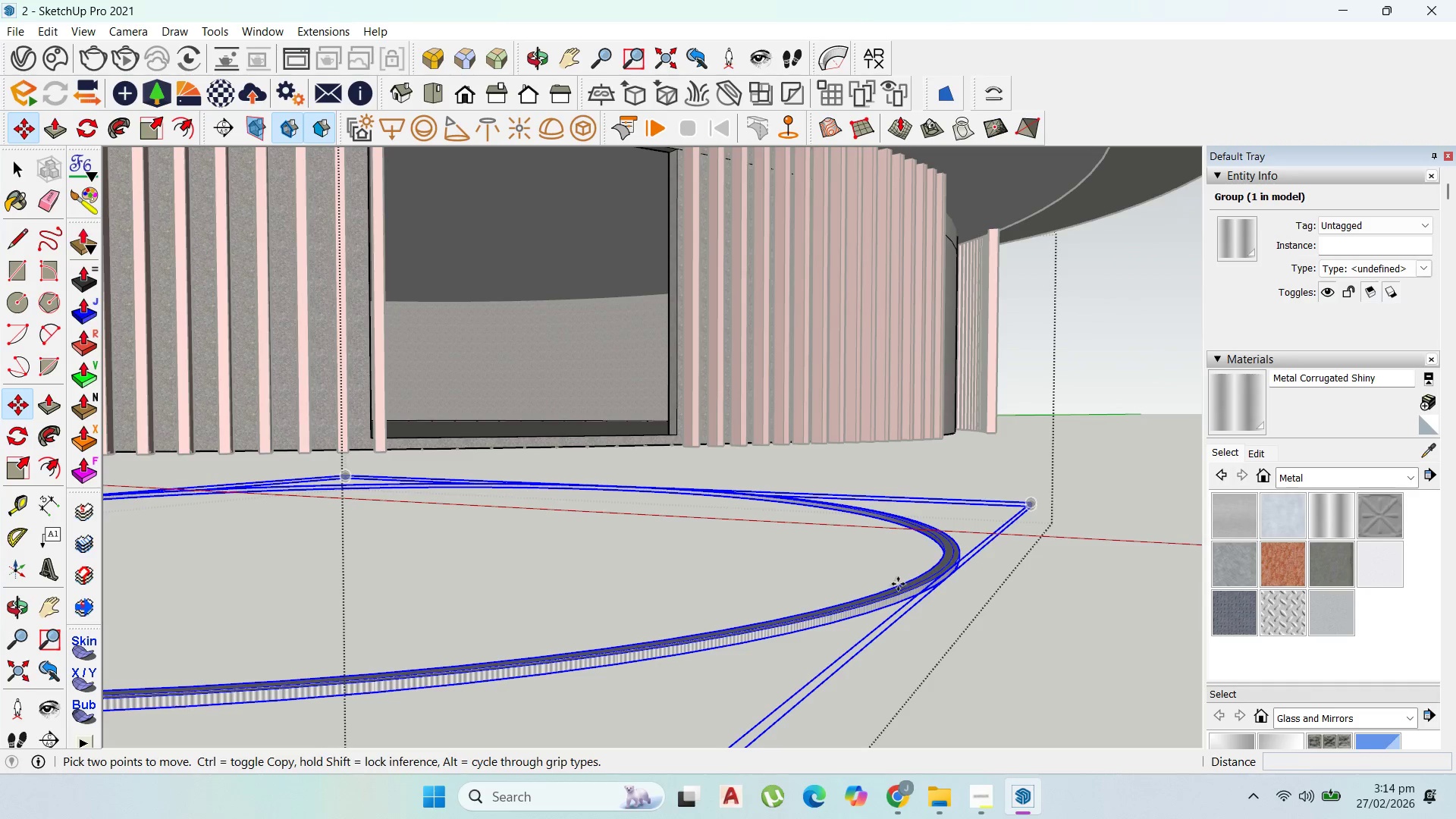 
scroll: coordinate [899, 588], scroll_direction: down, amount: 6.0
 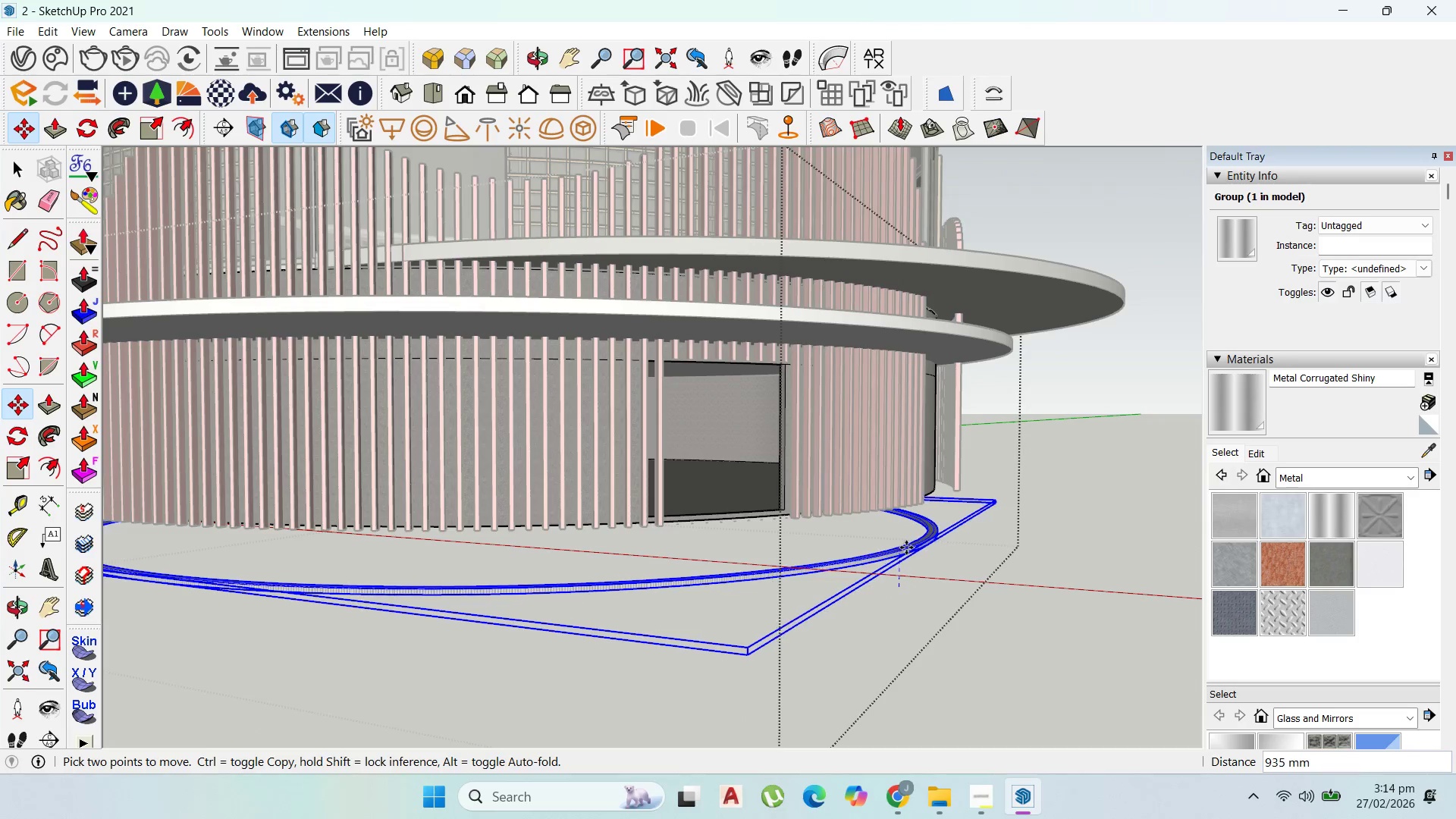 
hold_key(key=ShiftLeft, duration=1.52)
 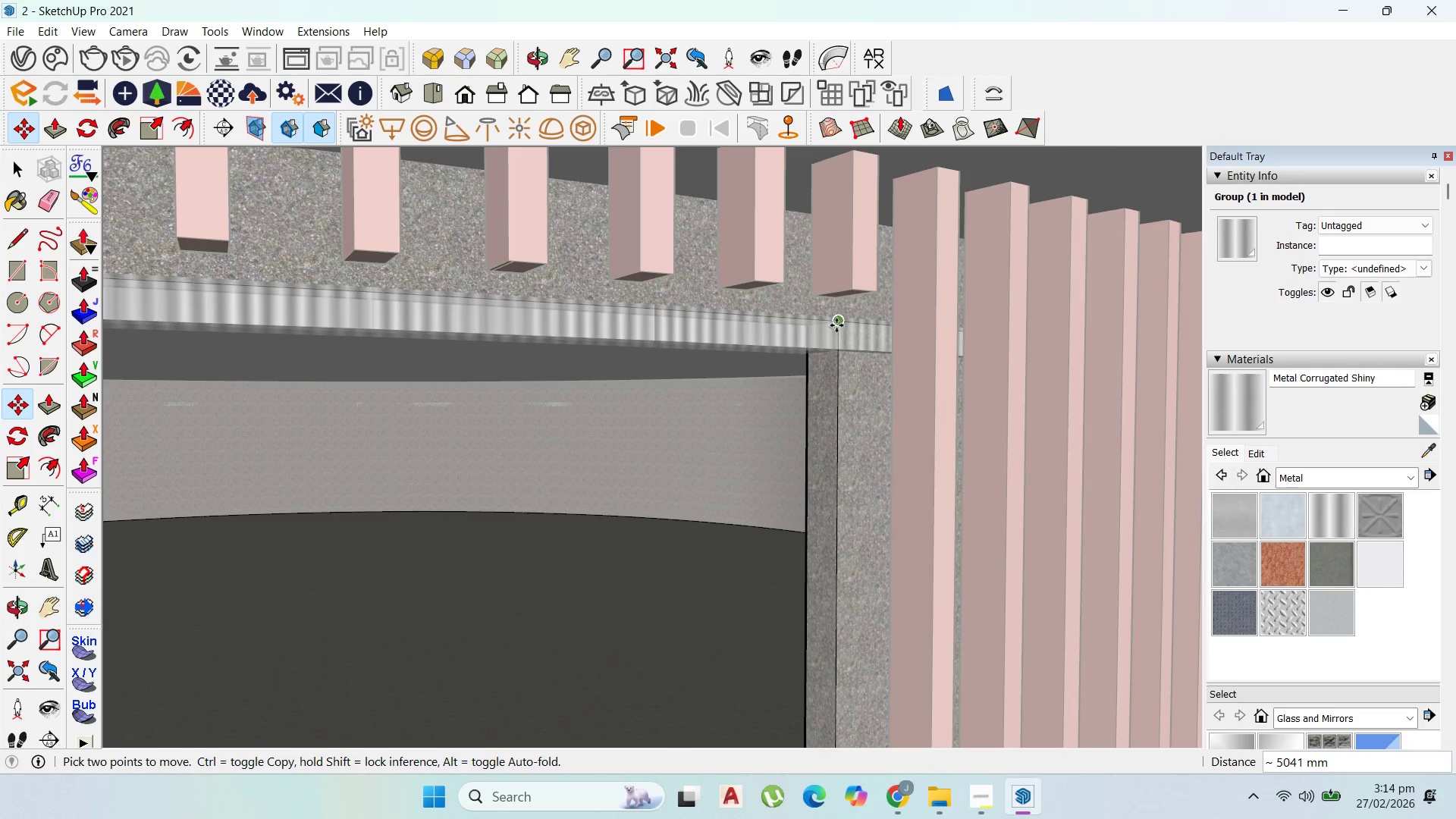 
hold_key(key=ShiftLeft, duration=0.97)
 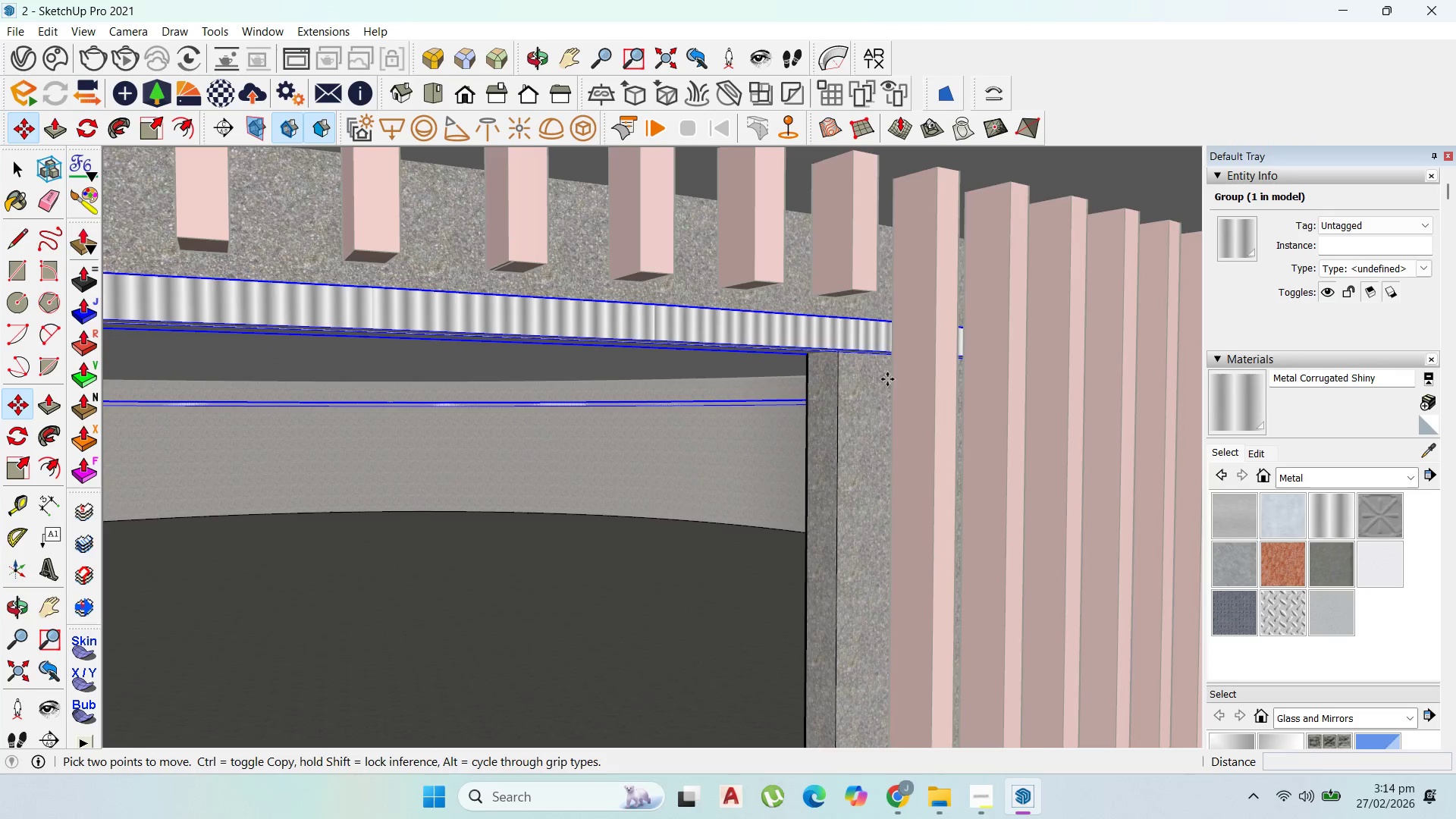 
scroll: coordinate [782, 359], scroll_direction: up, amount: 7.0
 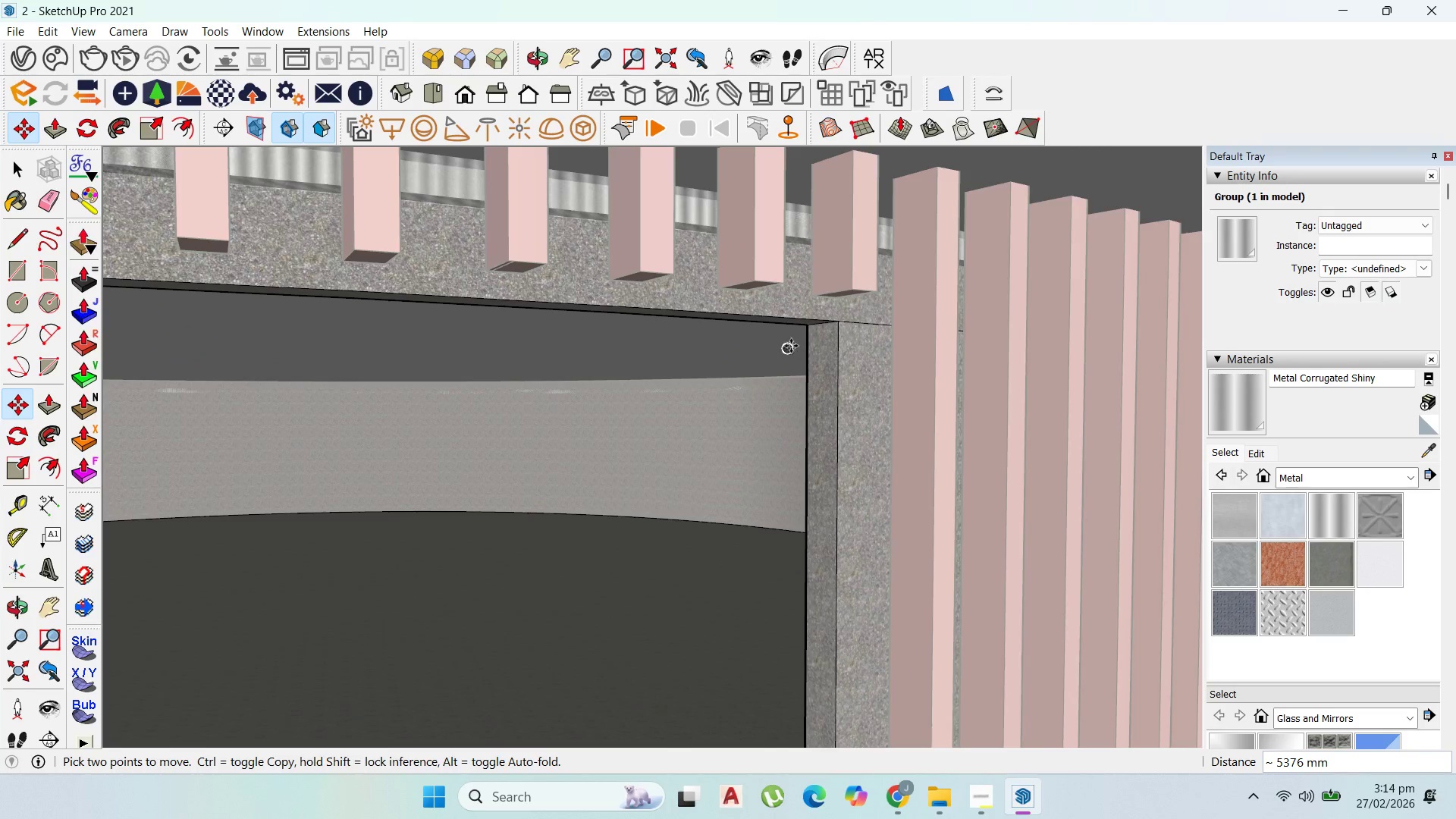 
left_click([837, 325])
 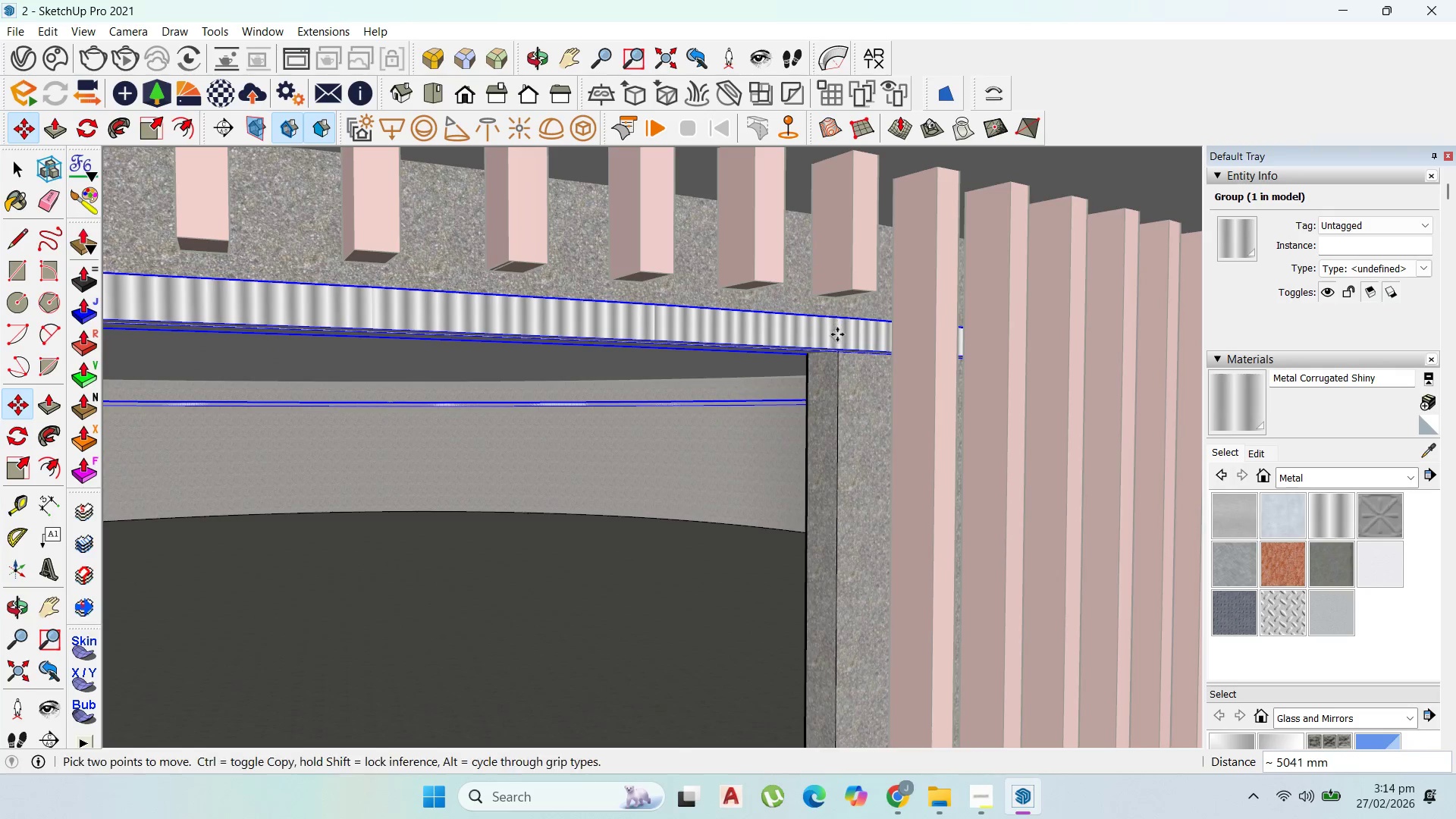 
scroll: coordinate [1024, 491], scroll_direction: down, amount: 20.0
 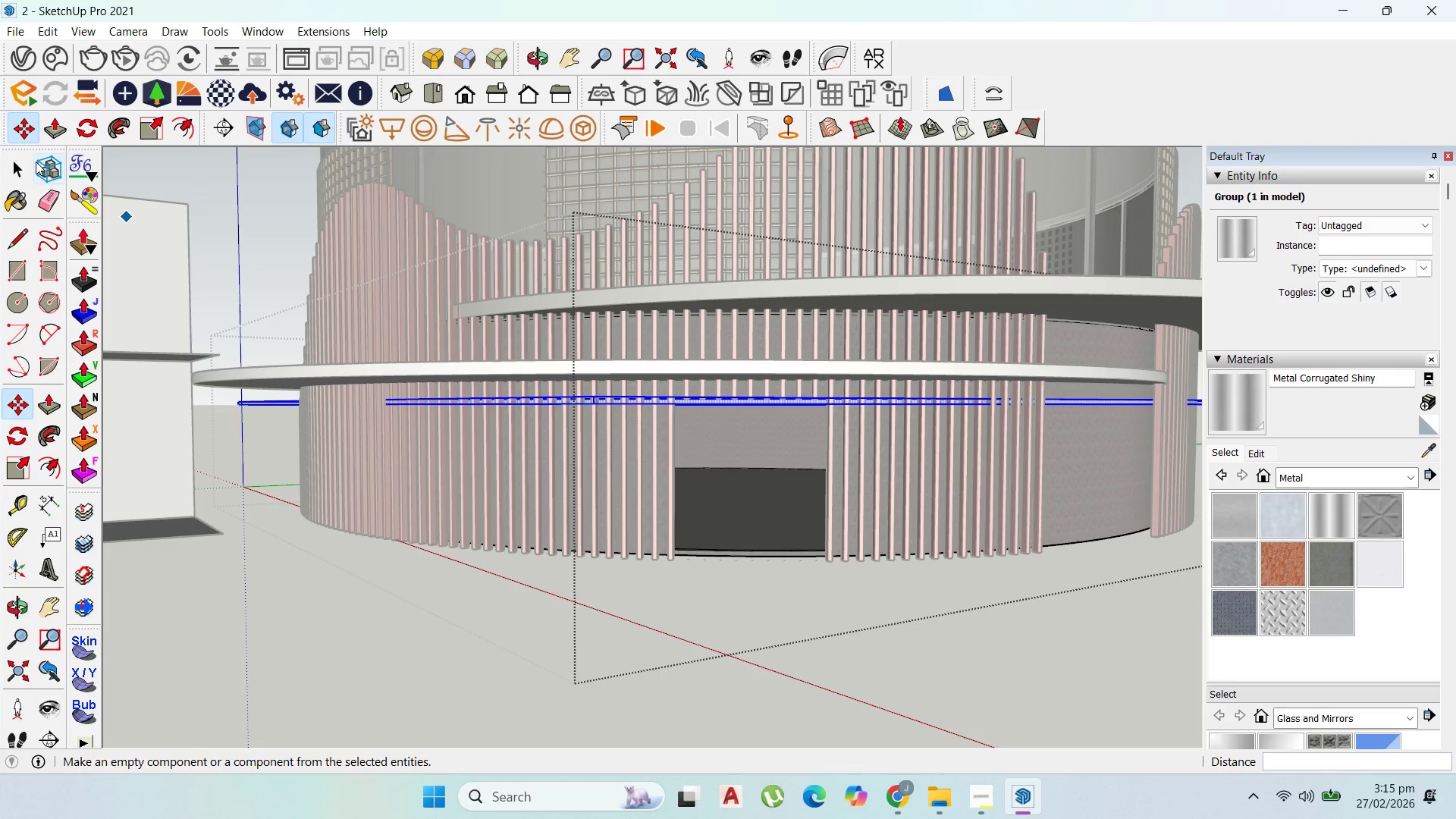 
left_click([14, 160])
 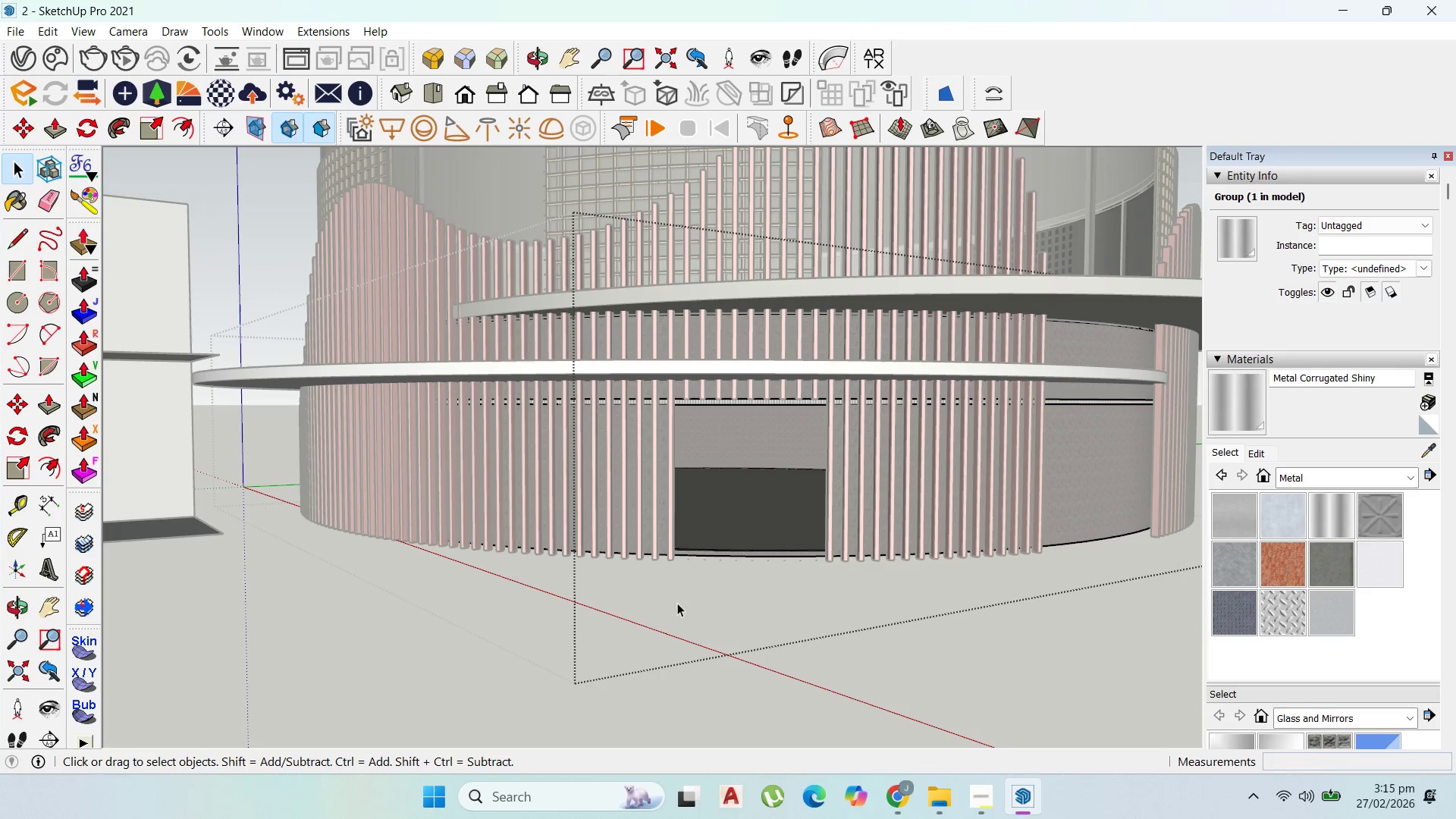 
scroll: coordinate [626, 359], scroll_direction: up, amount: 10.0
 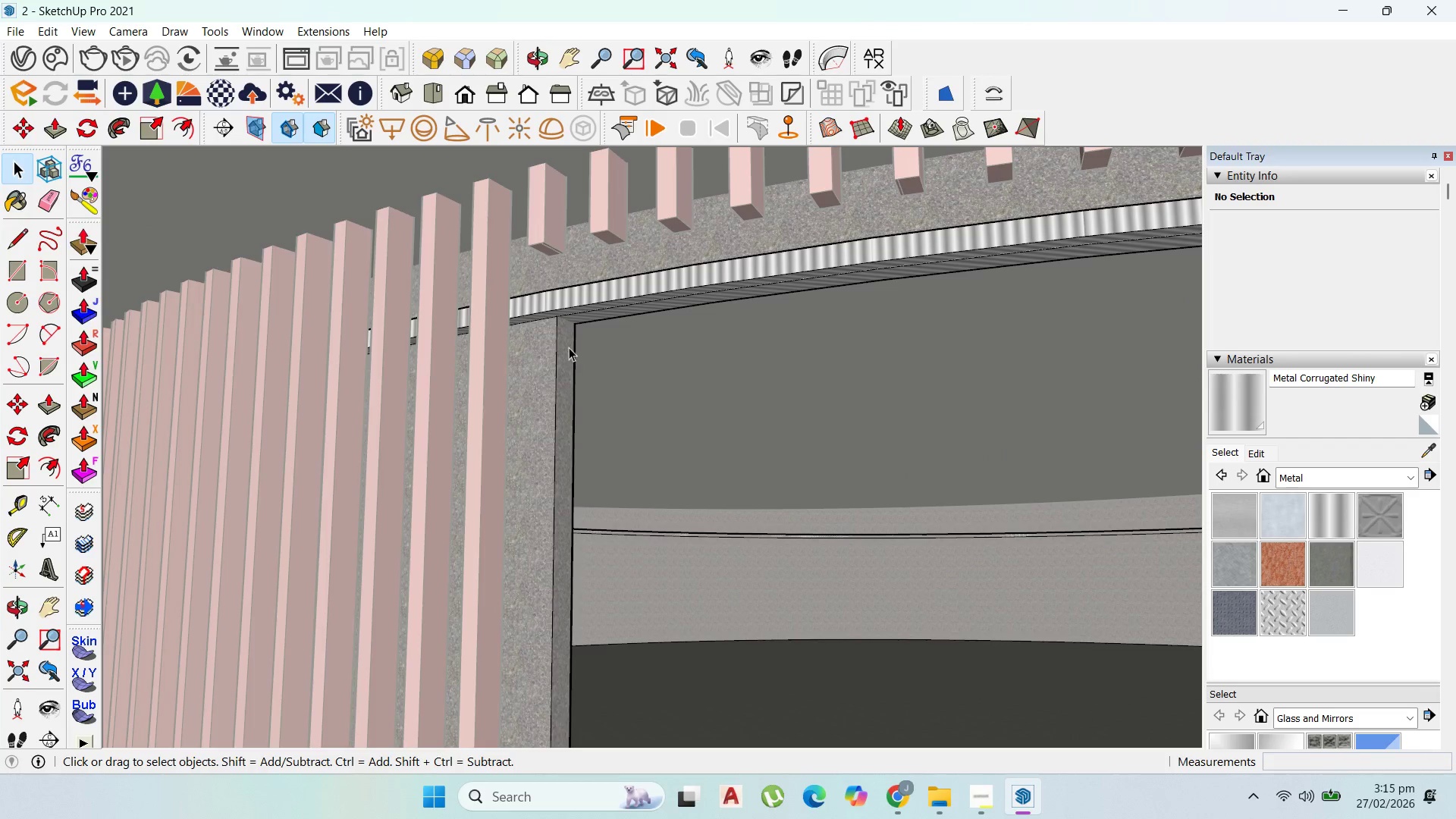 
double_click([564, 346])
 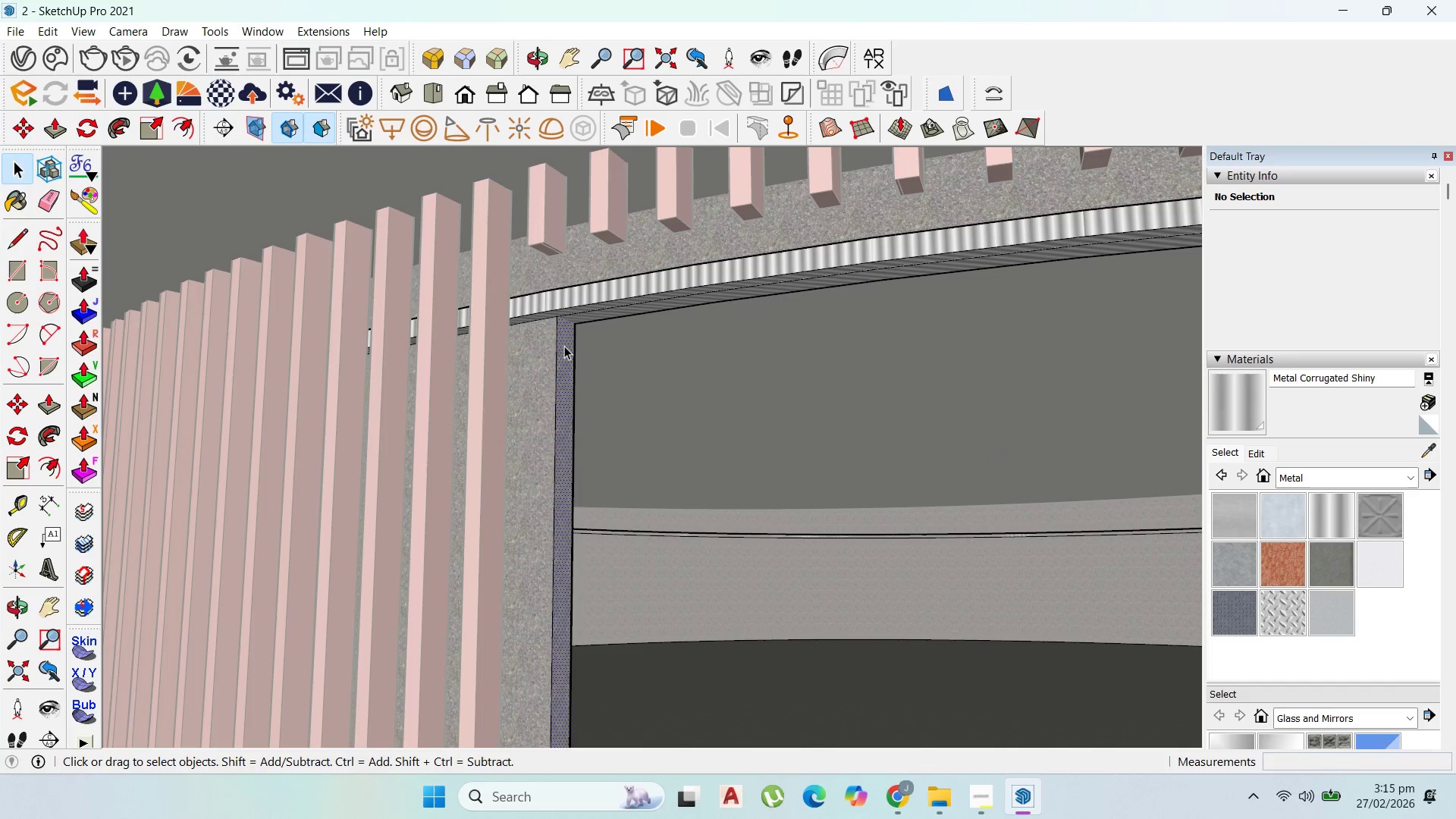 
triple_click([564, 346])
 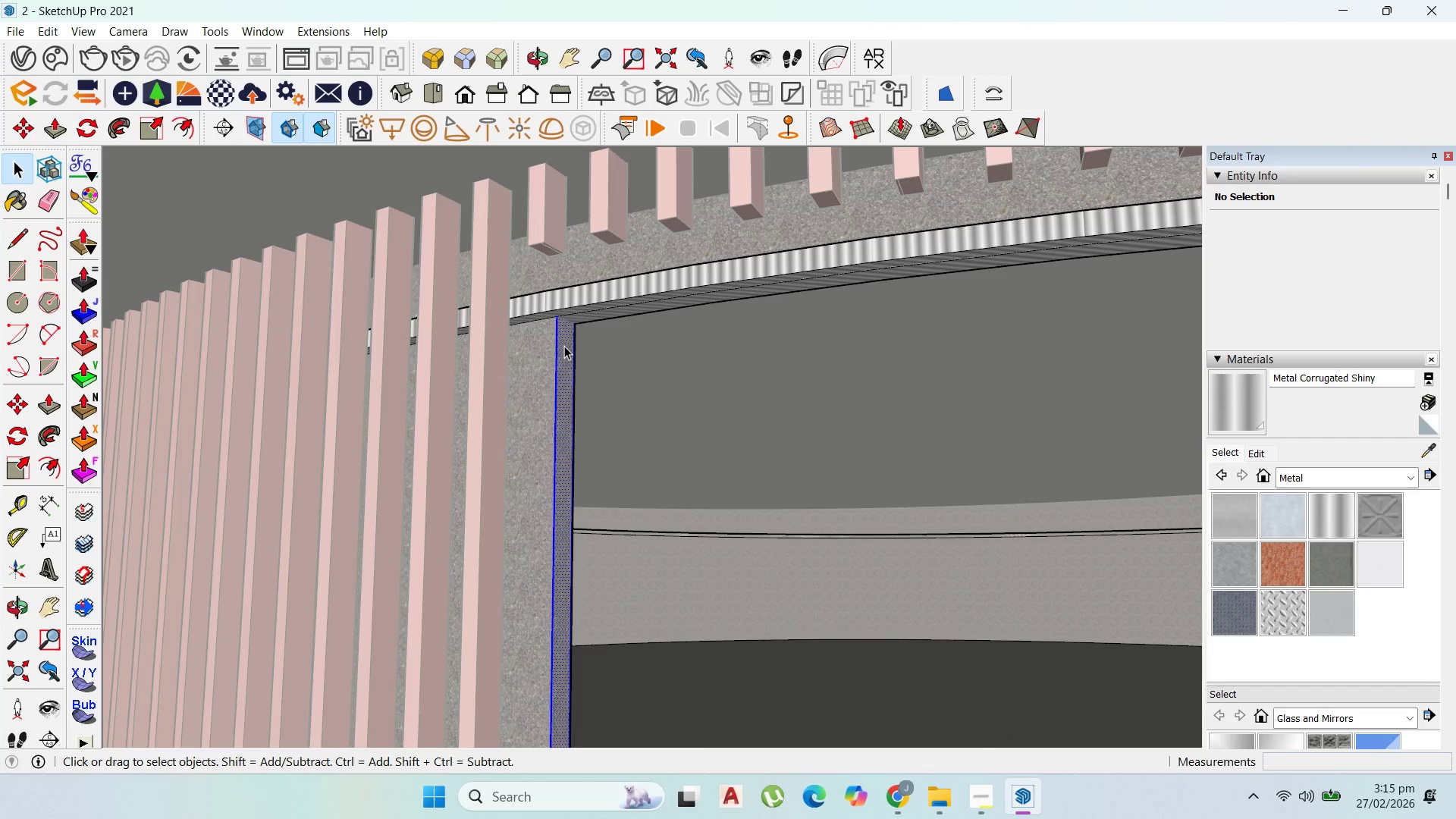 
triple_click([564, 346])
 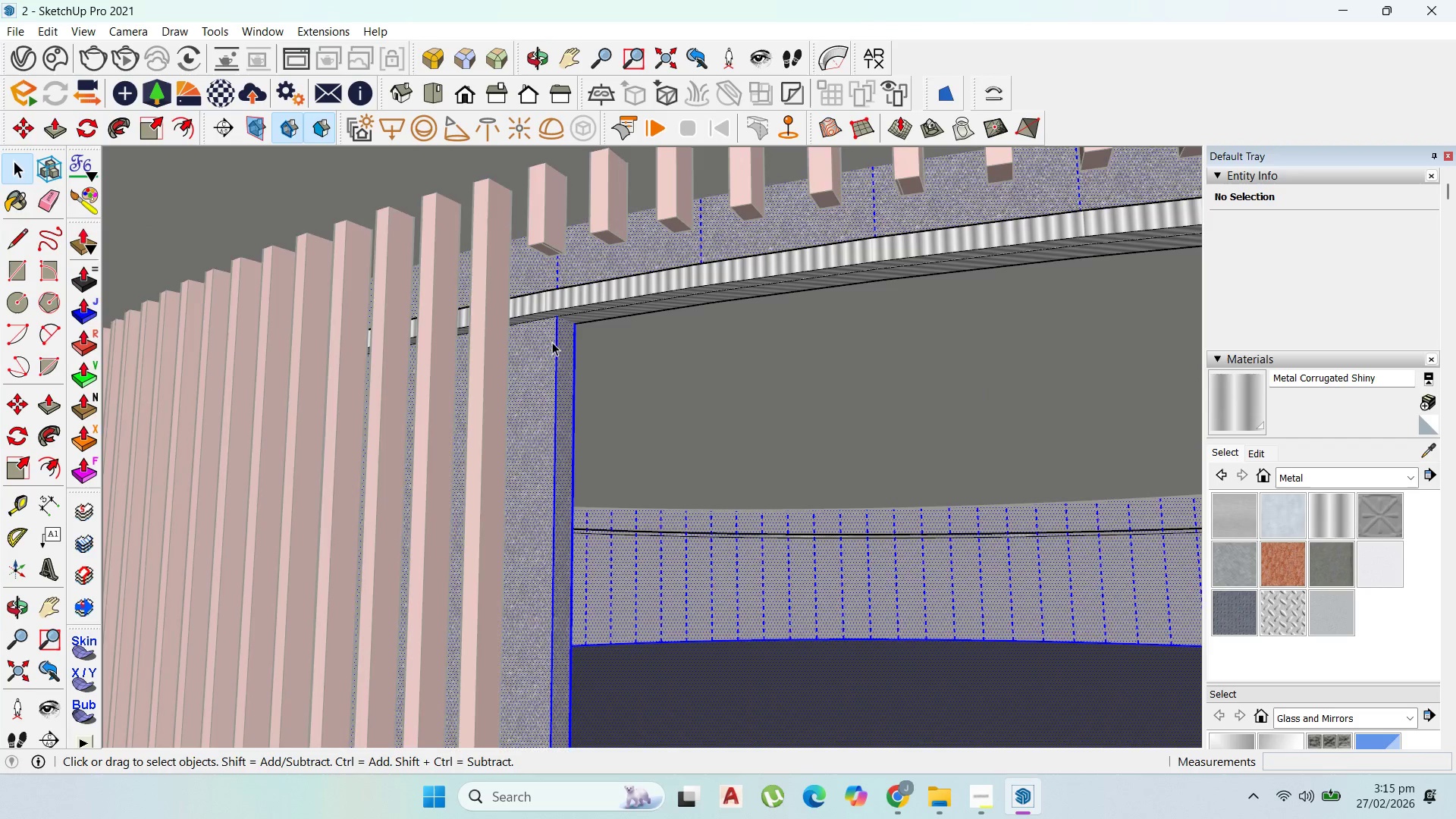 
scroll: coordinate [550, 329], scroll_direction: up, amount: 5.0
 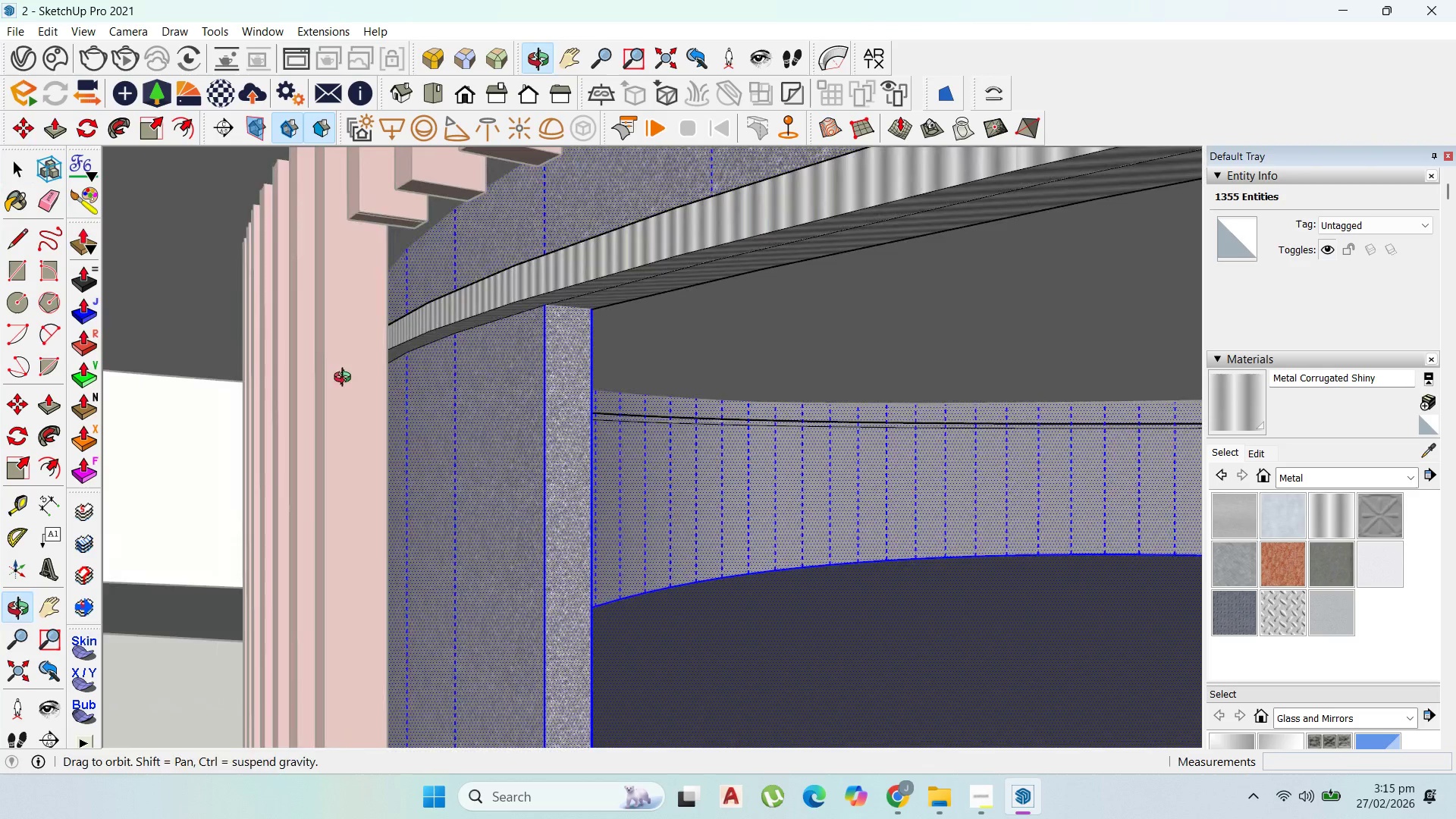 
left_click([460, 395])
 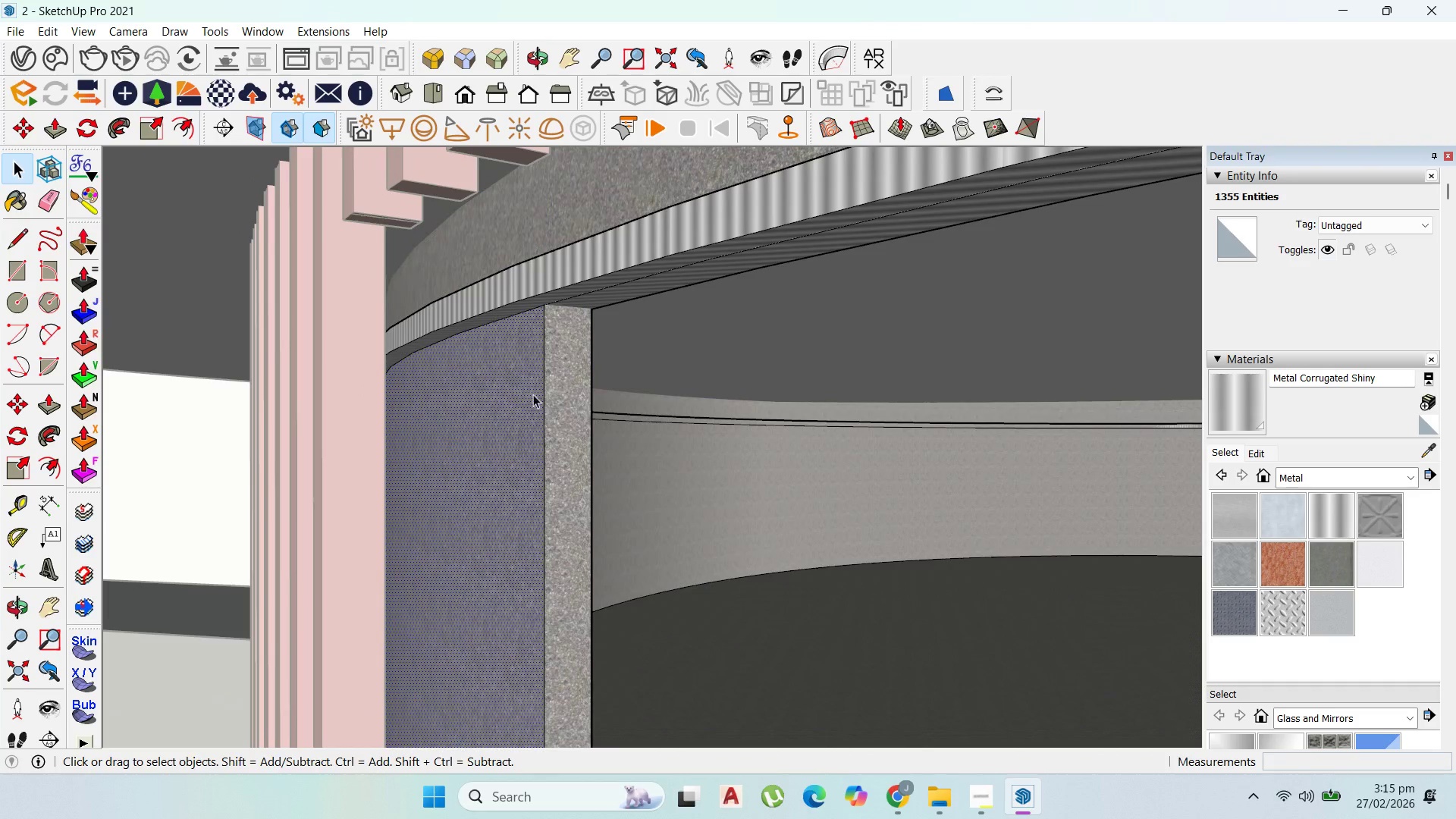 
scroll: coordinate [543, 262], scroll_direction: up, amount: 14.0
 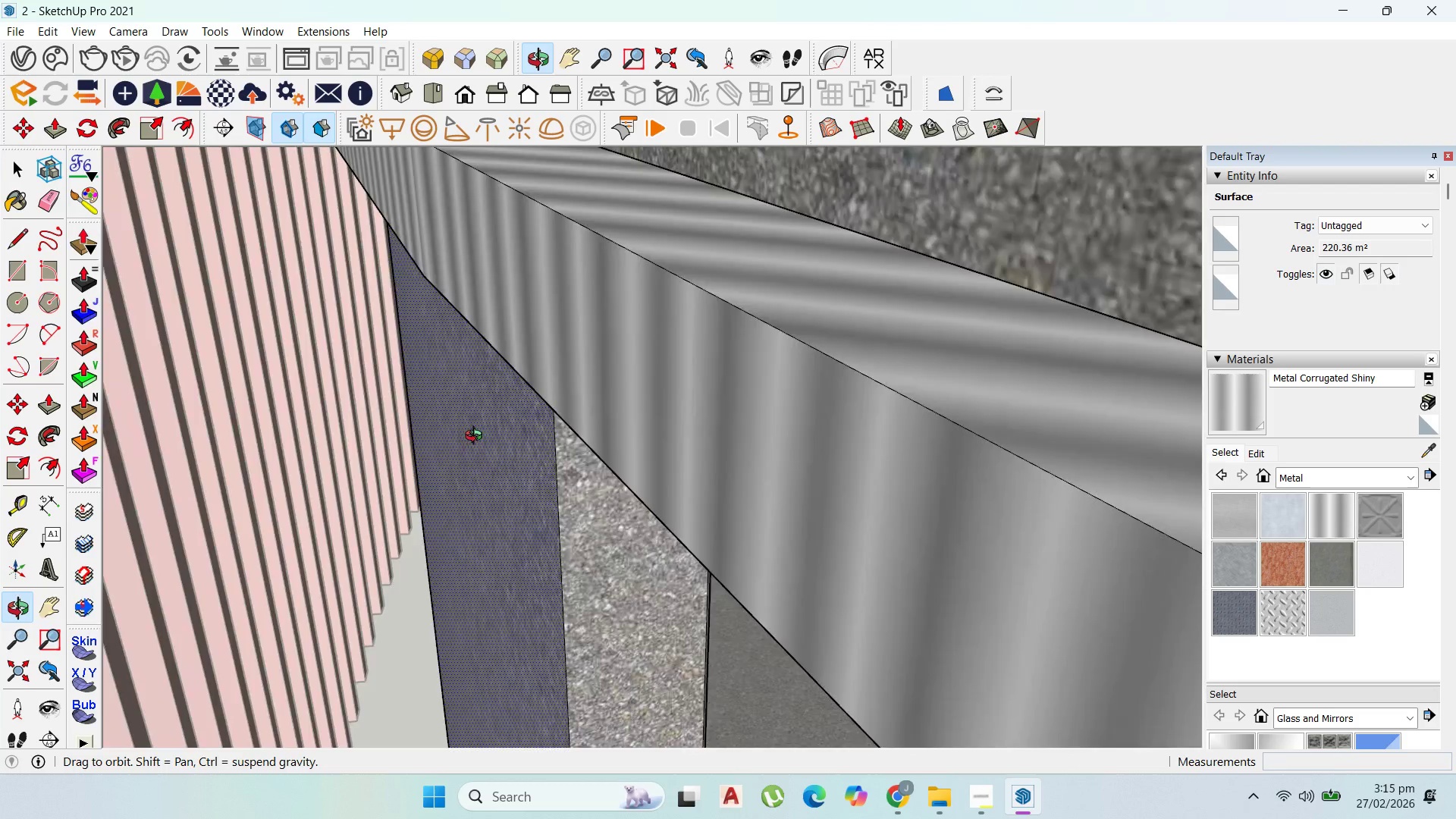 
scroll: coordinate [870, 651], scroll_direction: down, amount: 81.0
 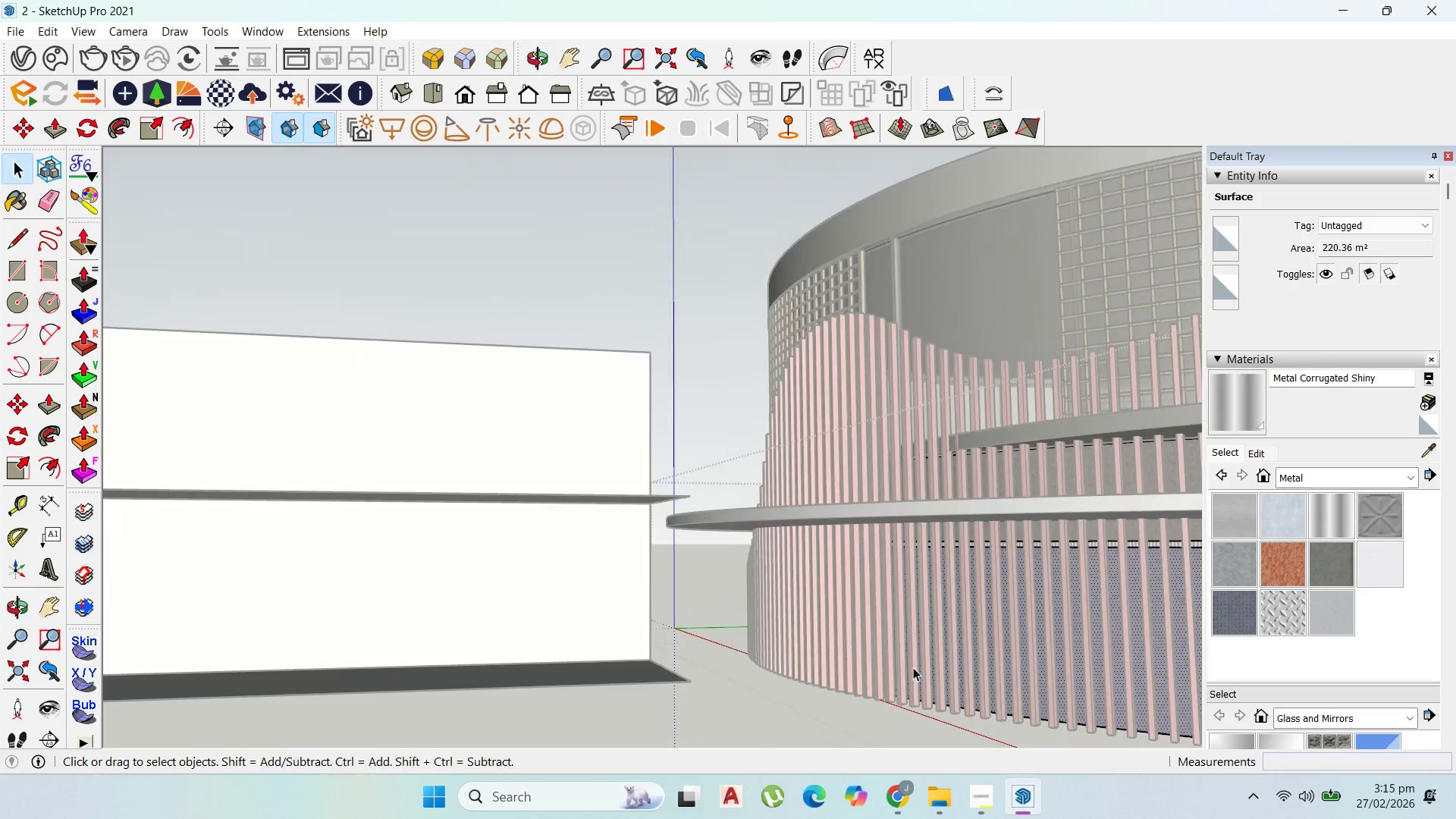 
scroll: coordinate [1090, 620], scroll_direction: up, amount: 2.0
 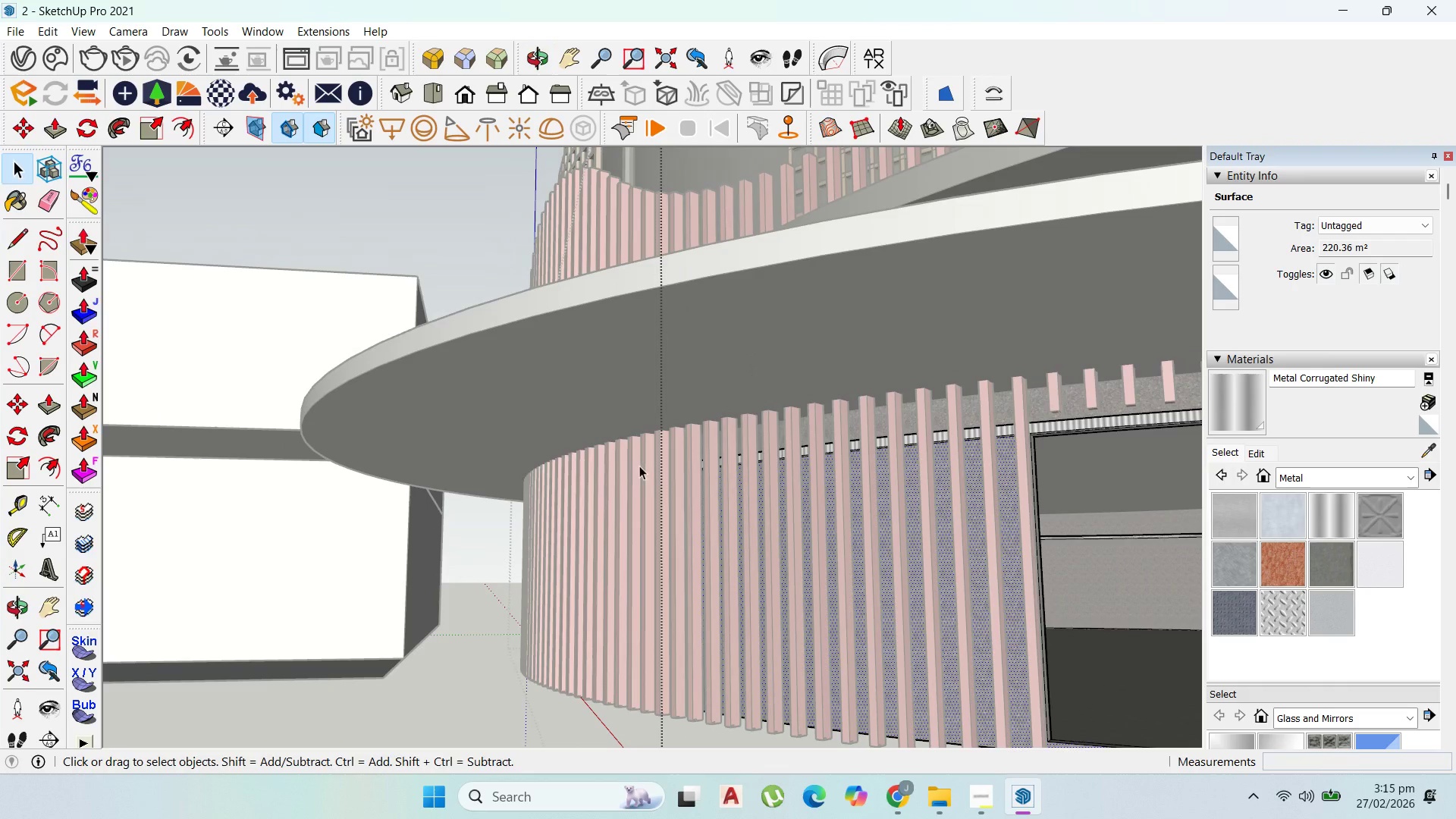 
scroll: coordinate [908, 629], scroll_direction: down, amount: 8.0
 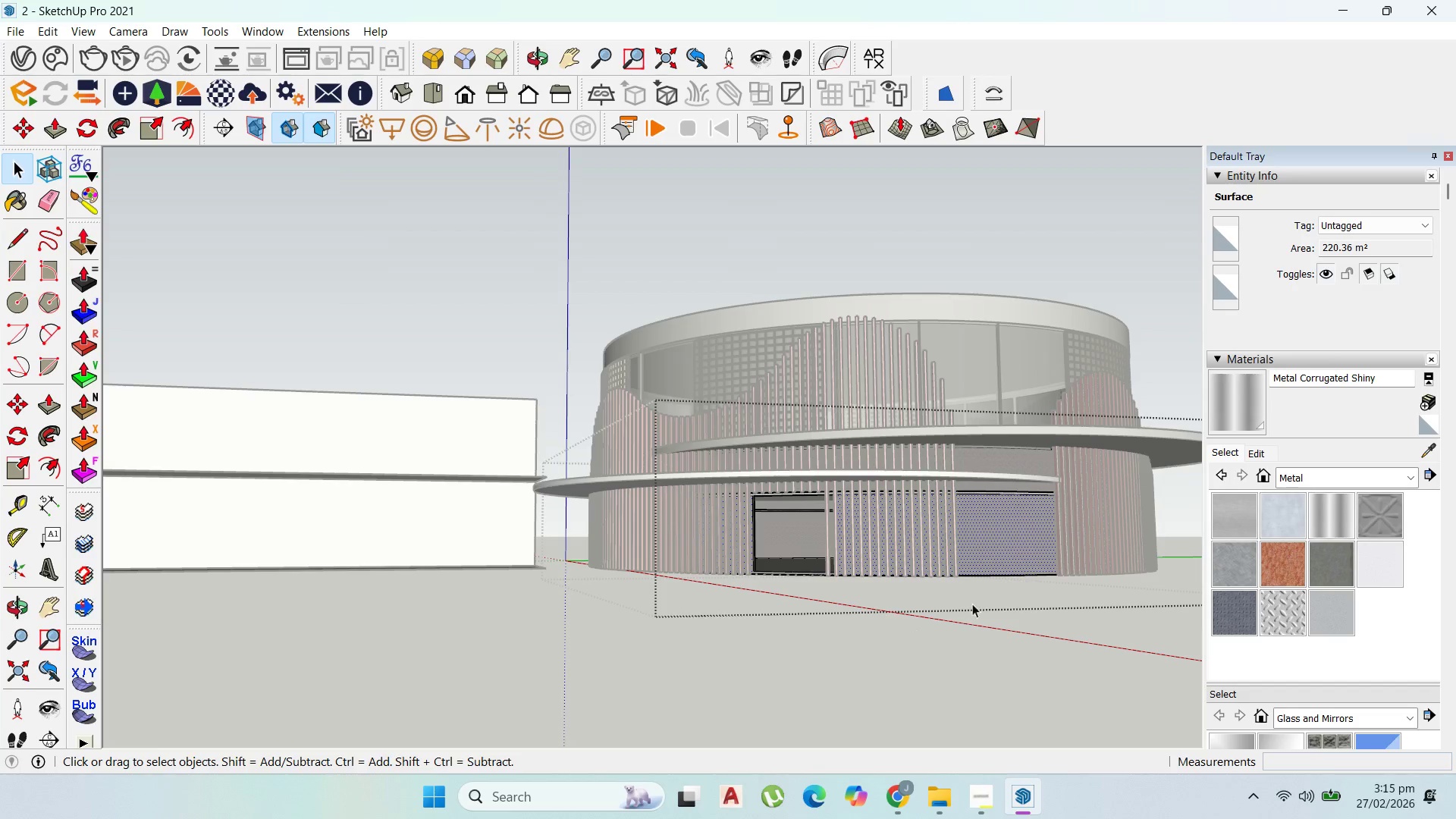 
left_click([977, 592])
 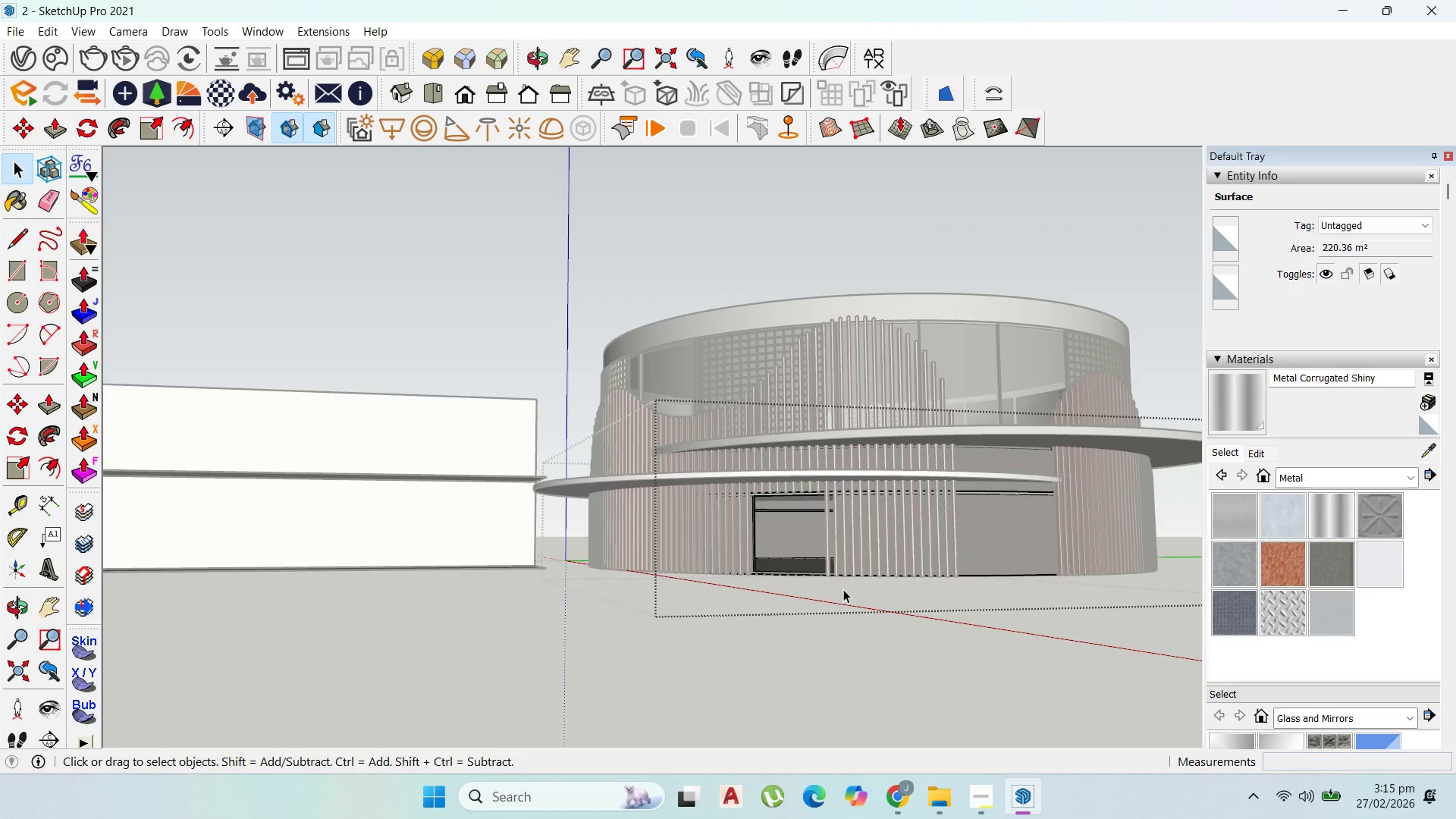 
scroll: coordinate [846, 586], scroll_direction: up, amount: 4.0
 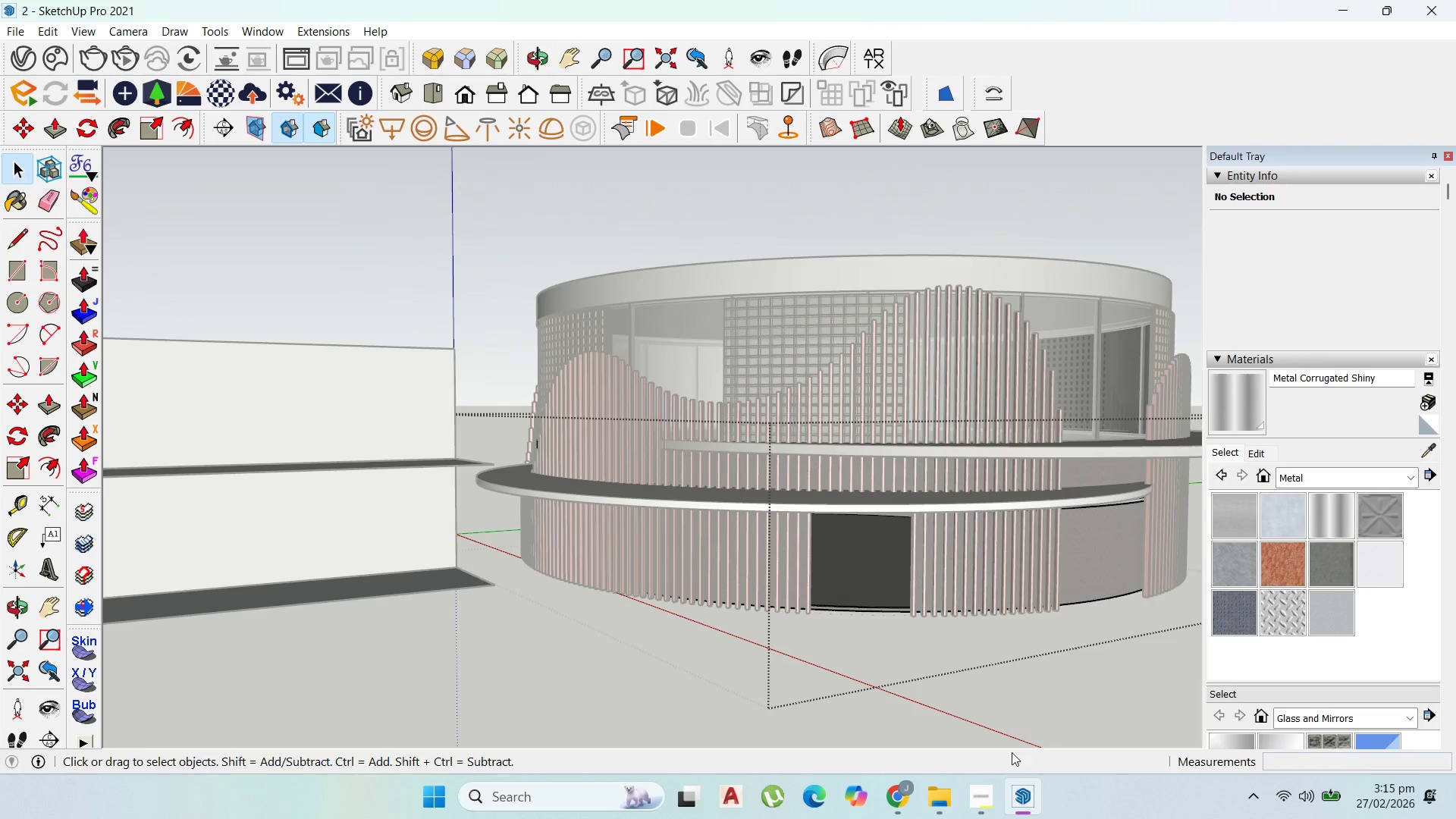 
left_click([990, 787])